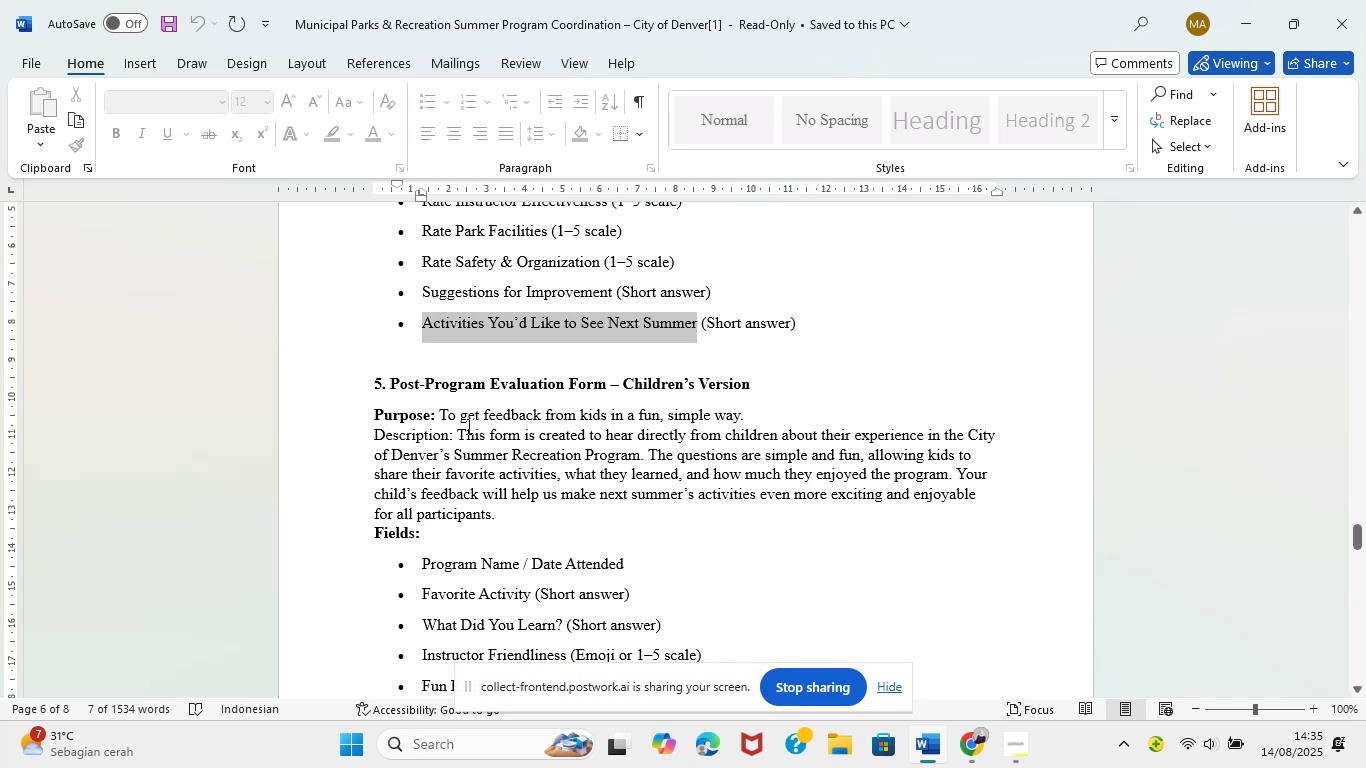 
left_click_drag(start_coordinate=[390, 382], to_coordinate=[741, 375])
 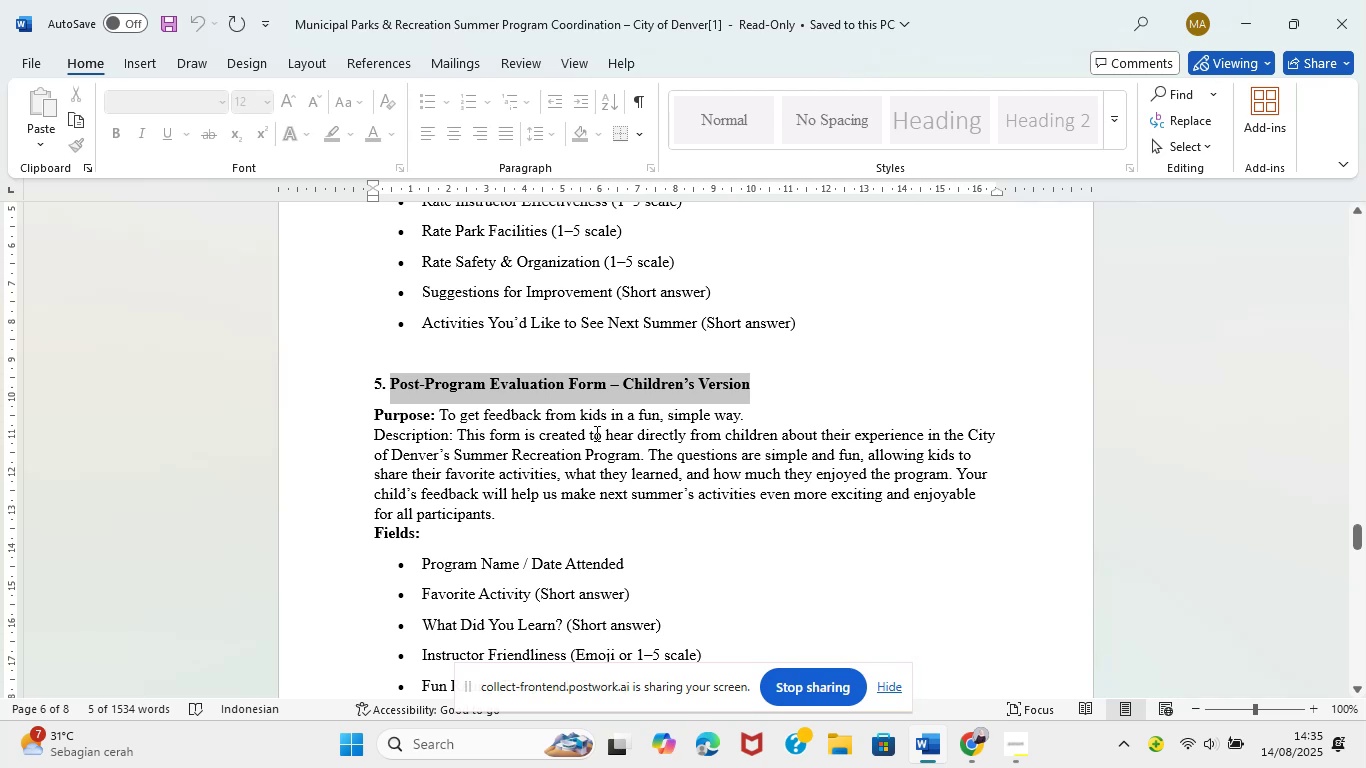 
key(Control+C)
 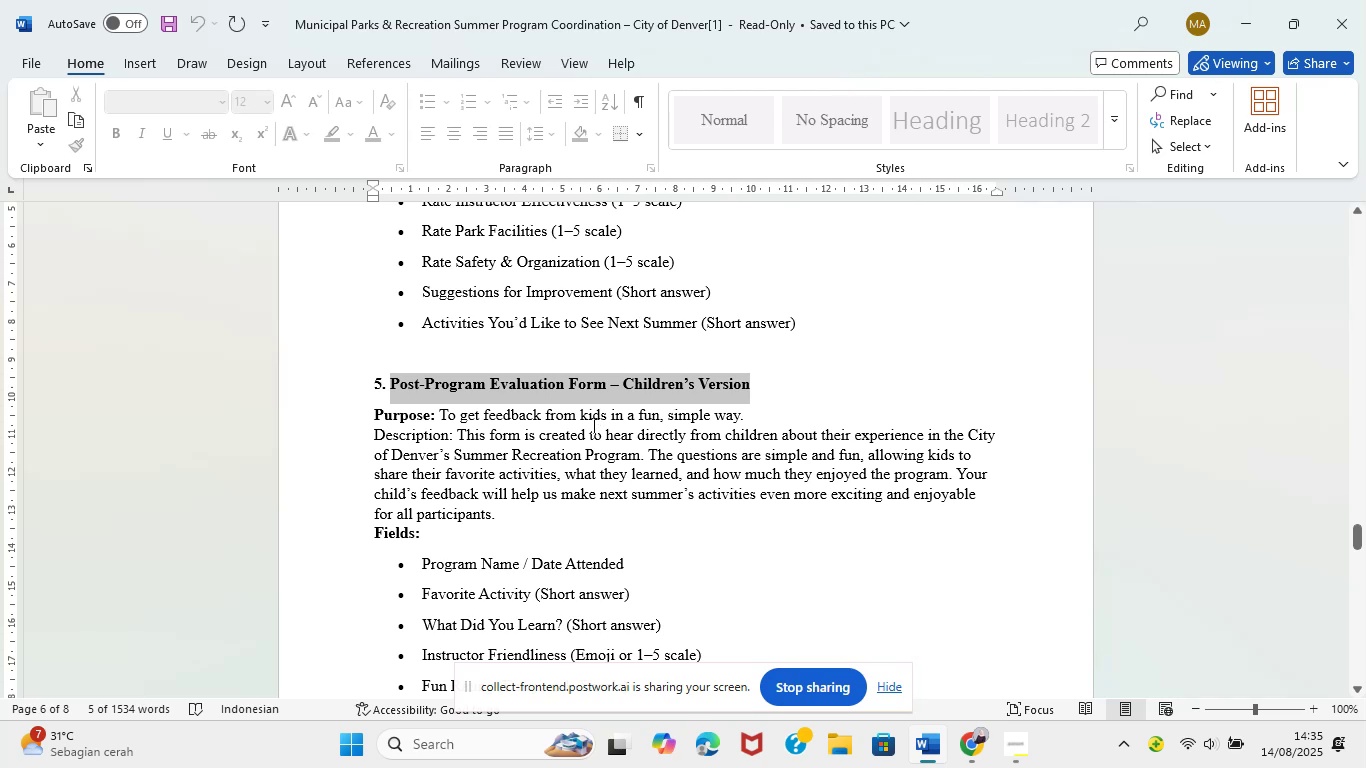 
key(Control+C)
 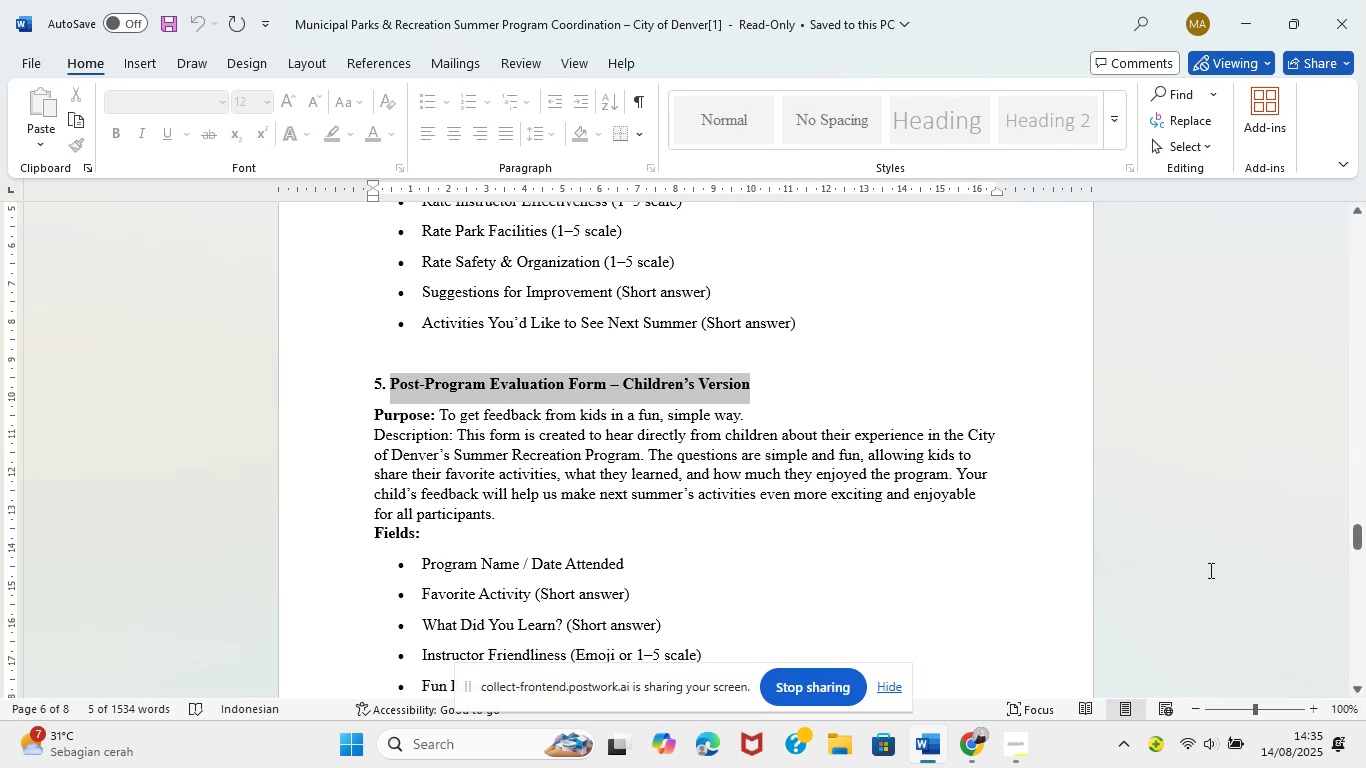 
left_click([962, 753])
 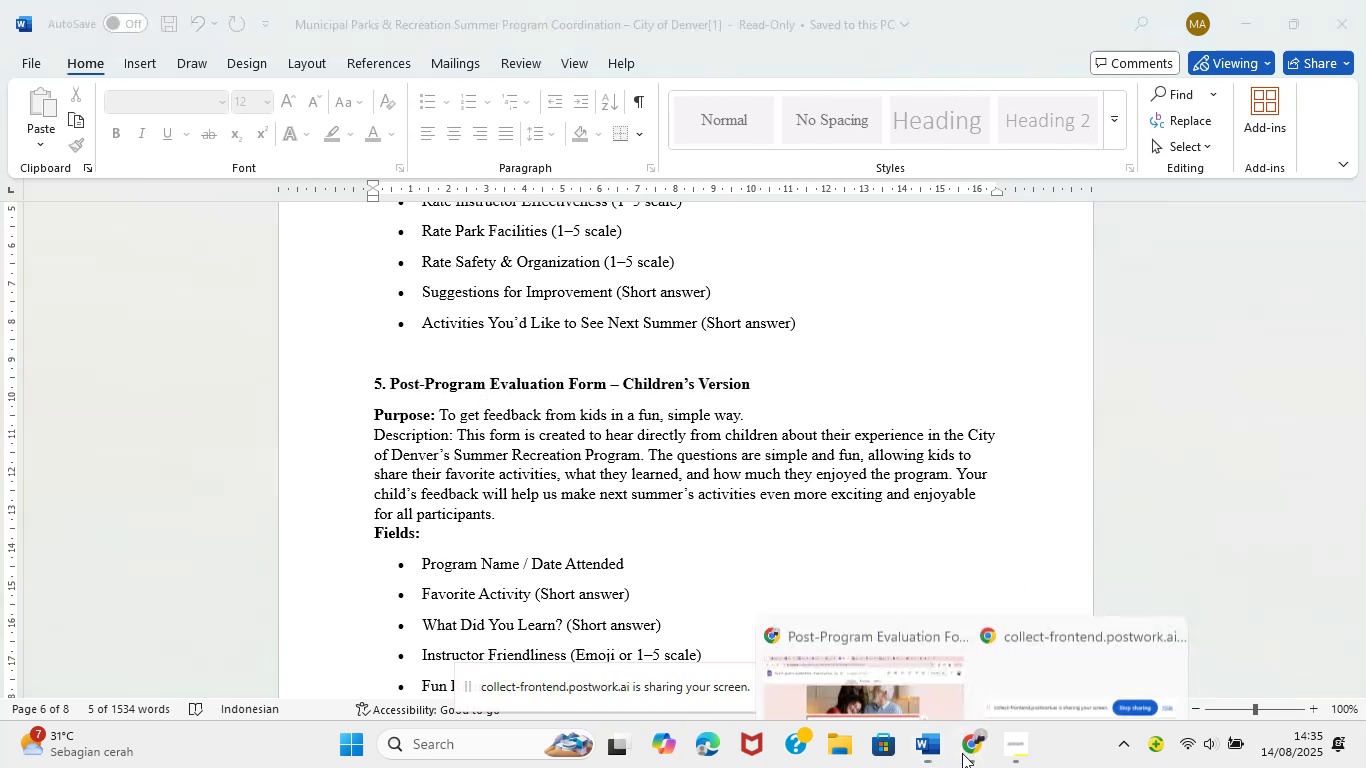 
left_click([870, 652])
 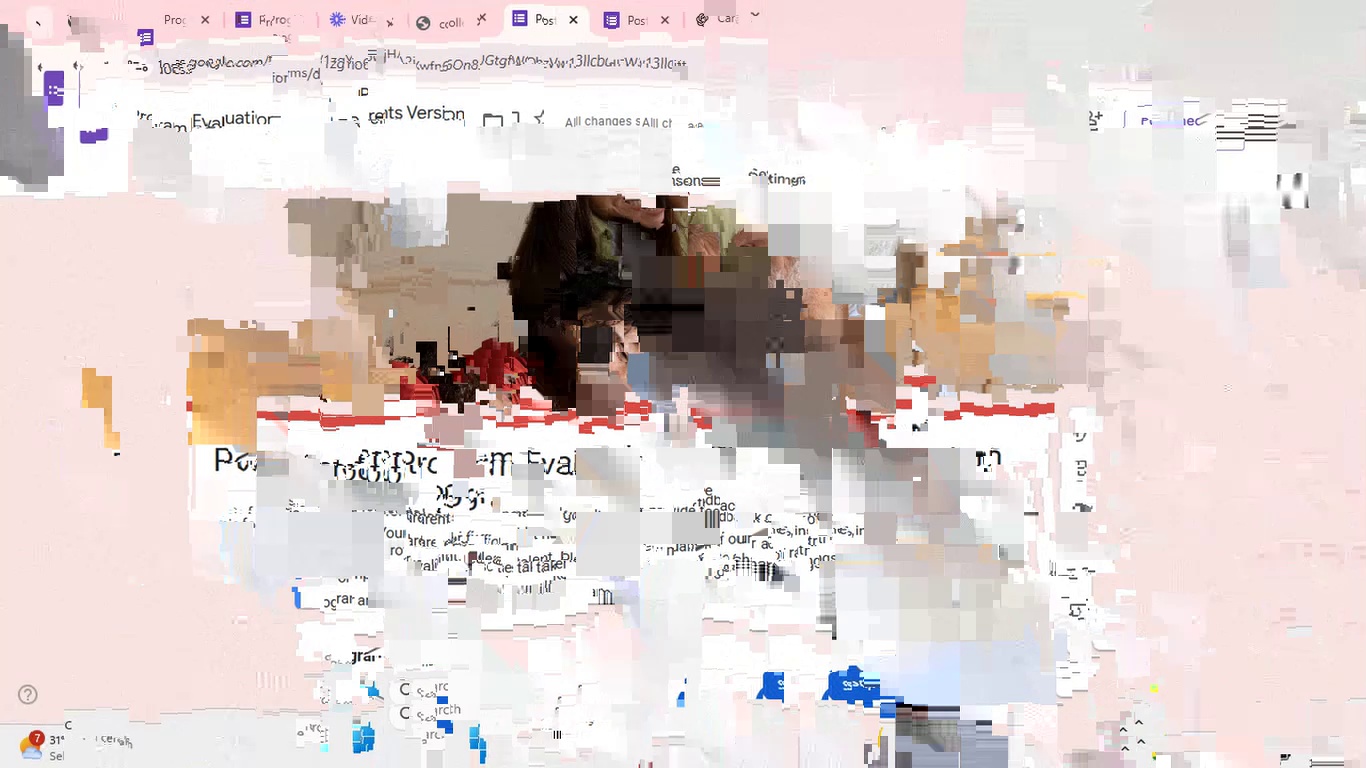 
wait(5.72)
 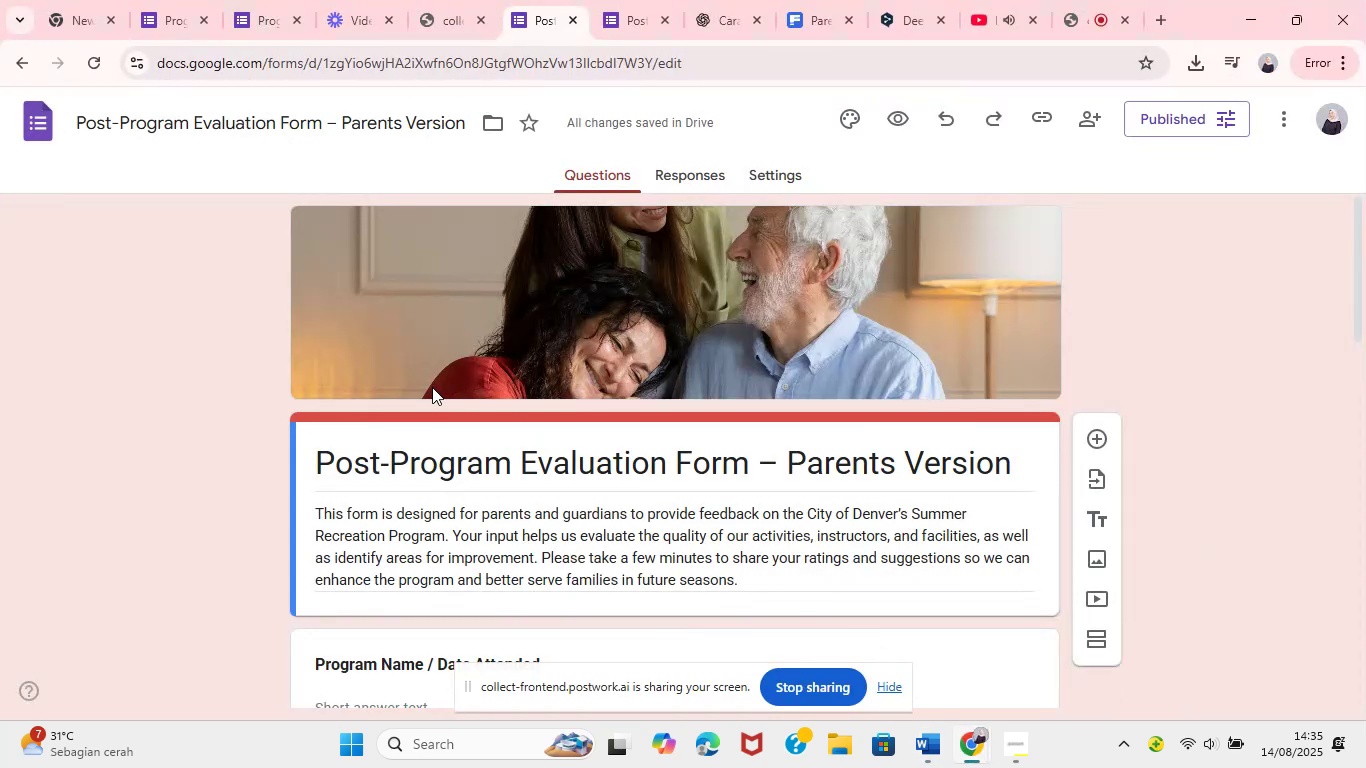 
left_click([849, 114])
 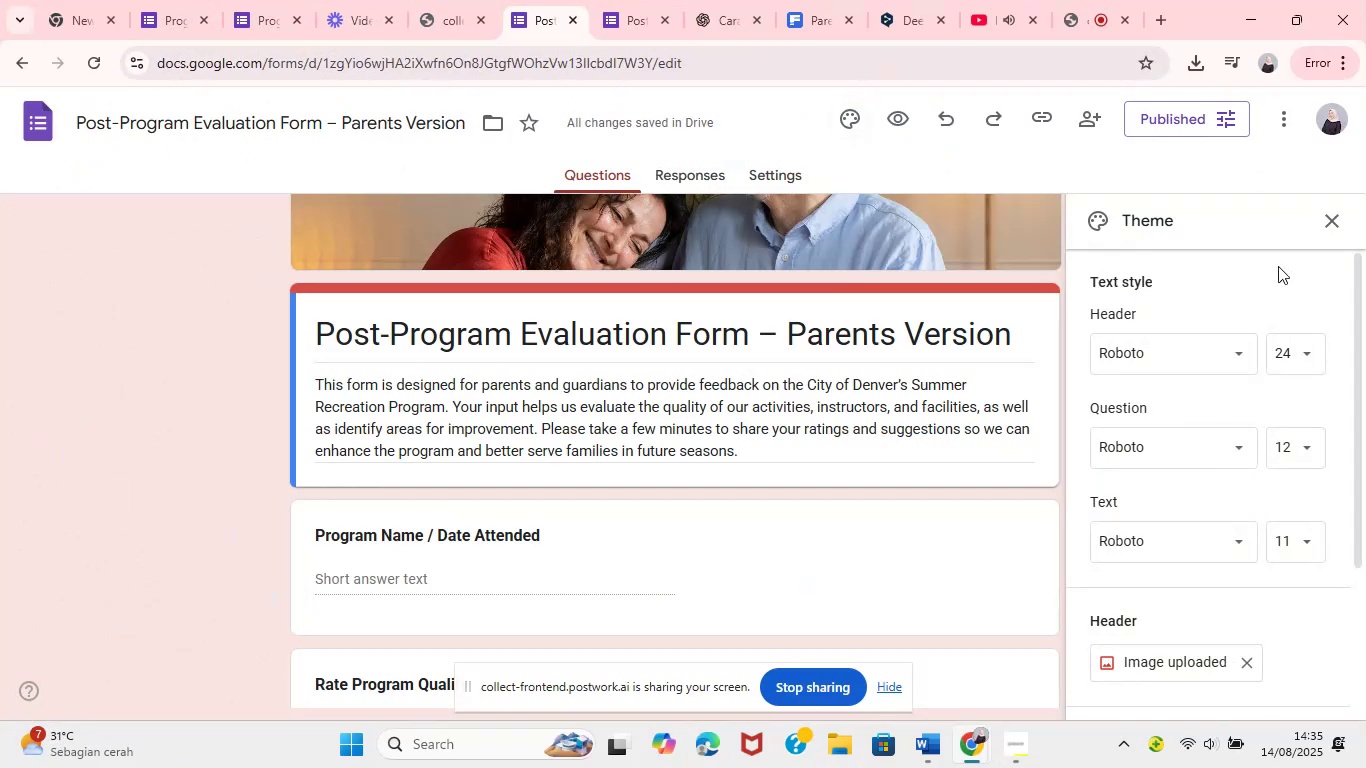 
left_click_drag(start_coordinate=[1364, 334], to_coordinate=[1310, 529])
 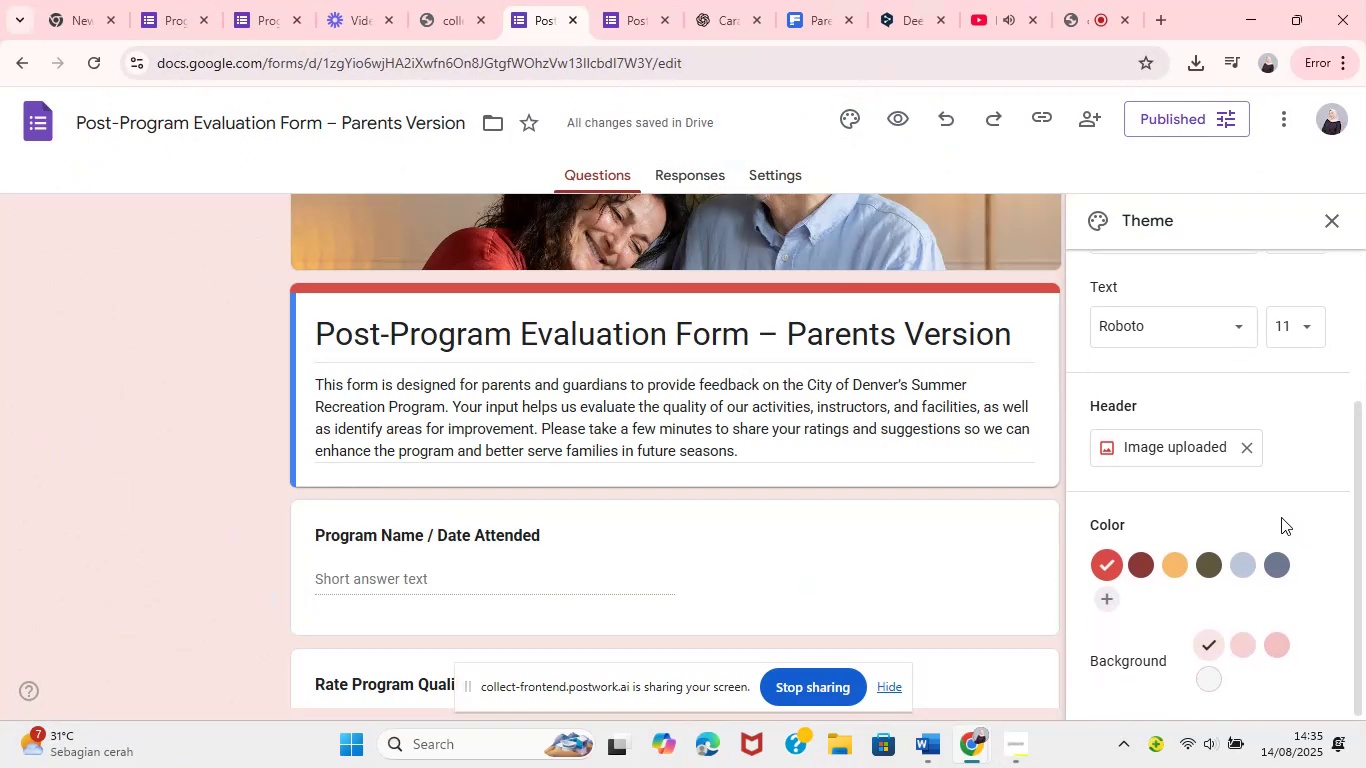 
scroll: coordinate [1153, 678], scroll_direction: down, amount: 26.0
 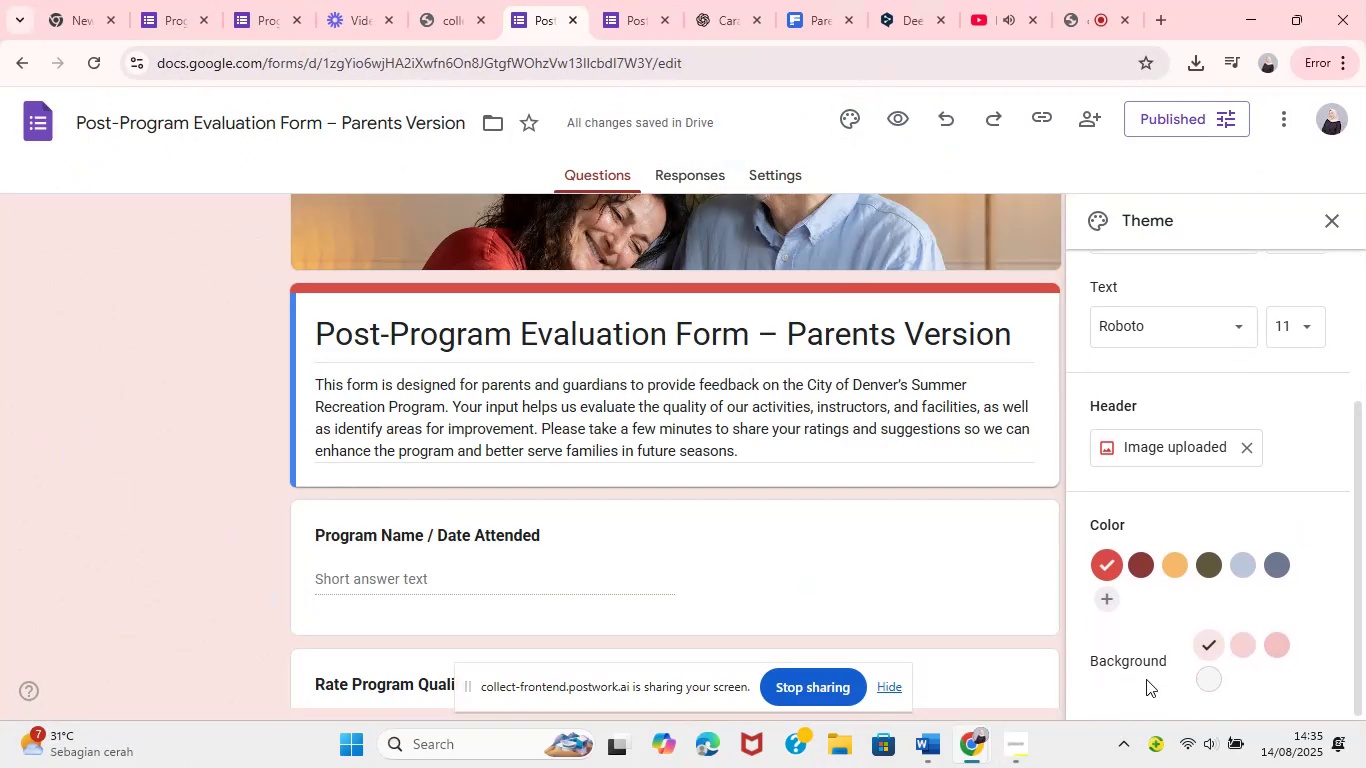 
left_click_drag(start_coordinate=[1365, 603], to_coordinate=[1358, 657])
 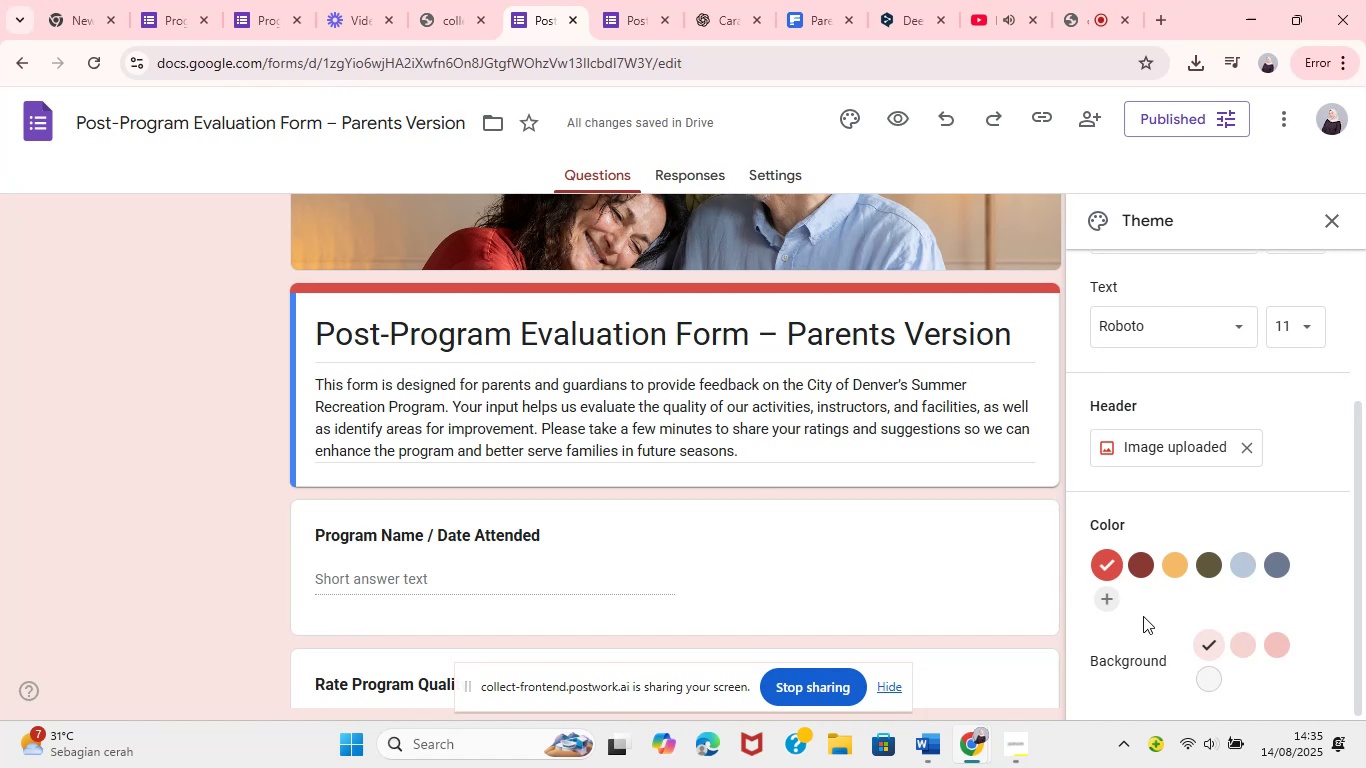 
left_click([1278, 647])
 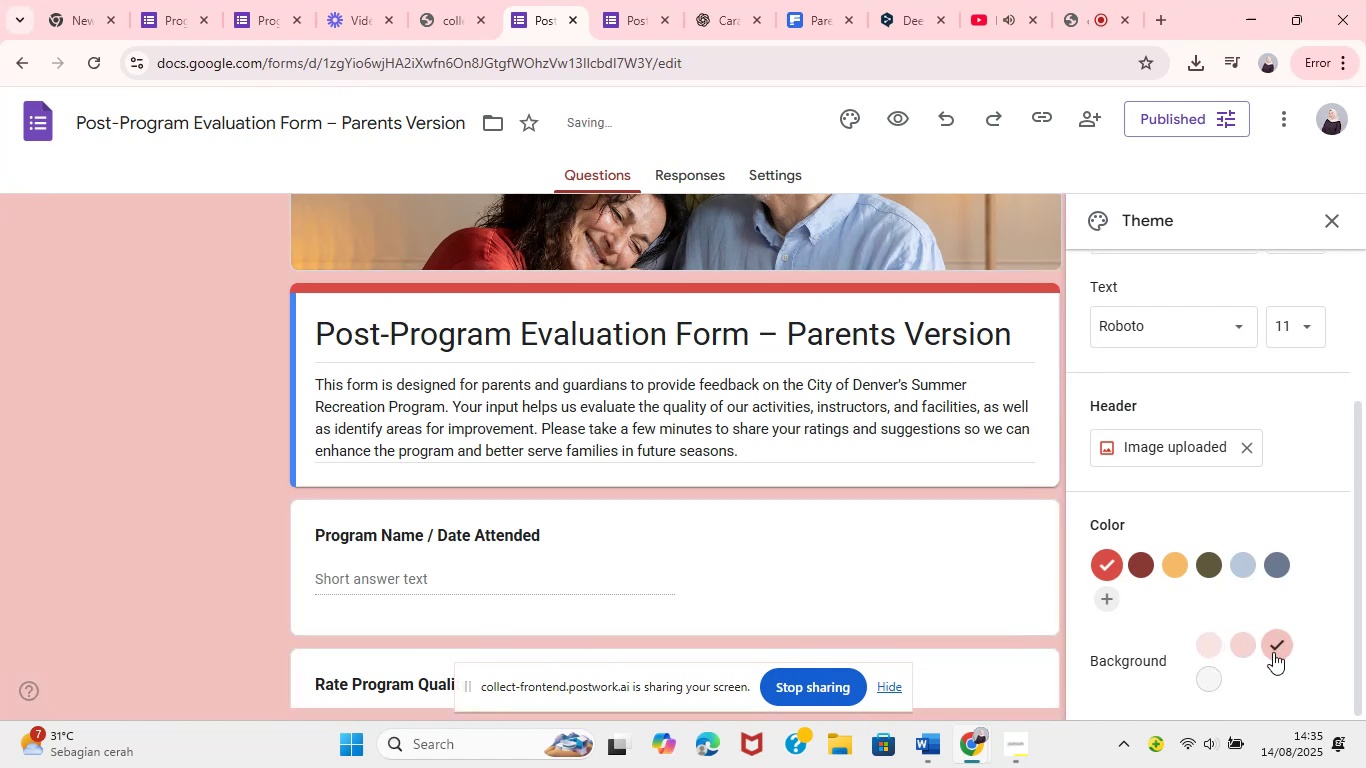 
left_click([1209, 681])
 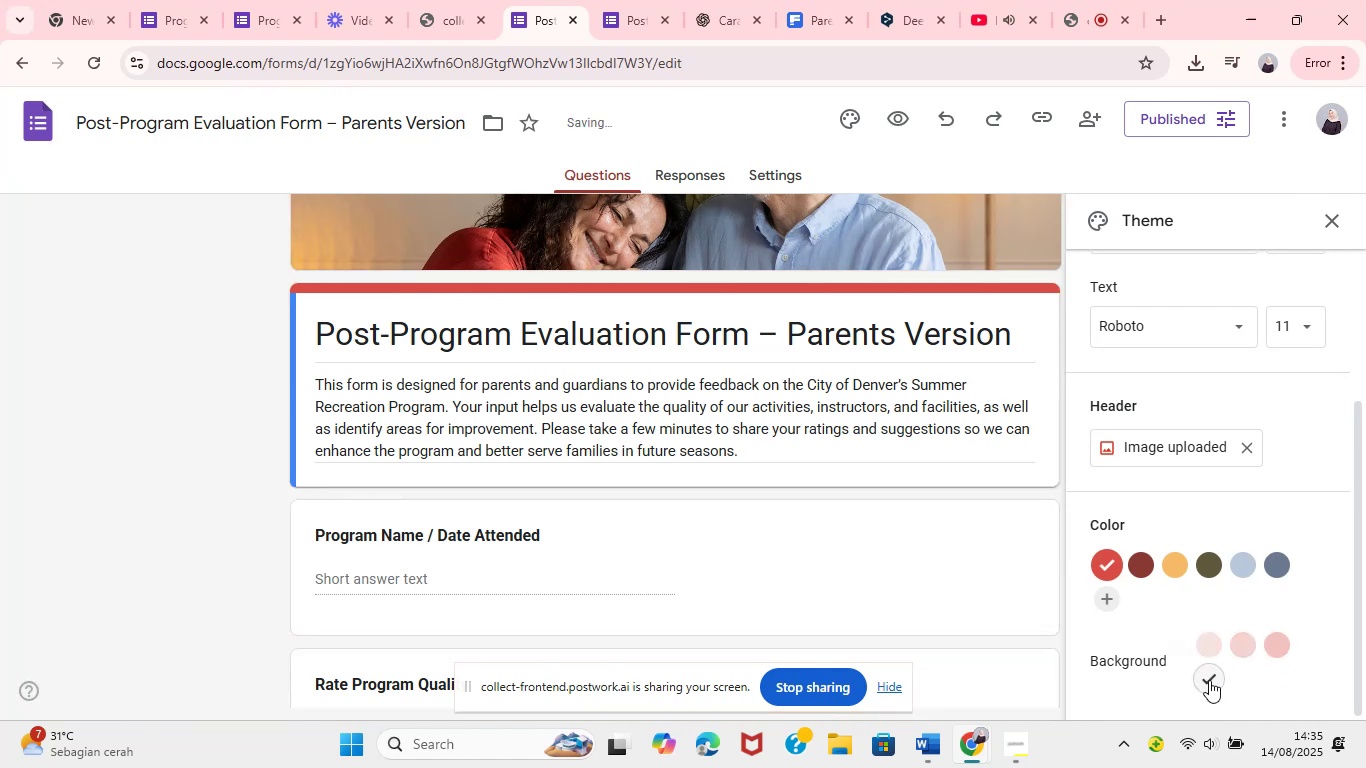 
left_click([1232, 646])
 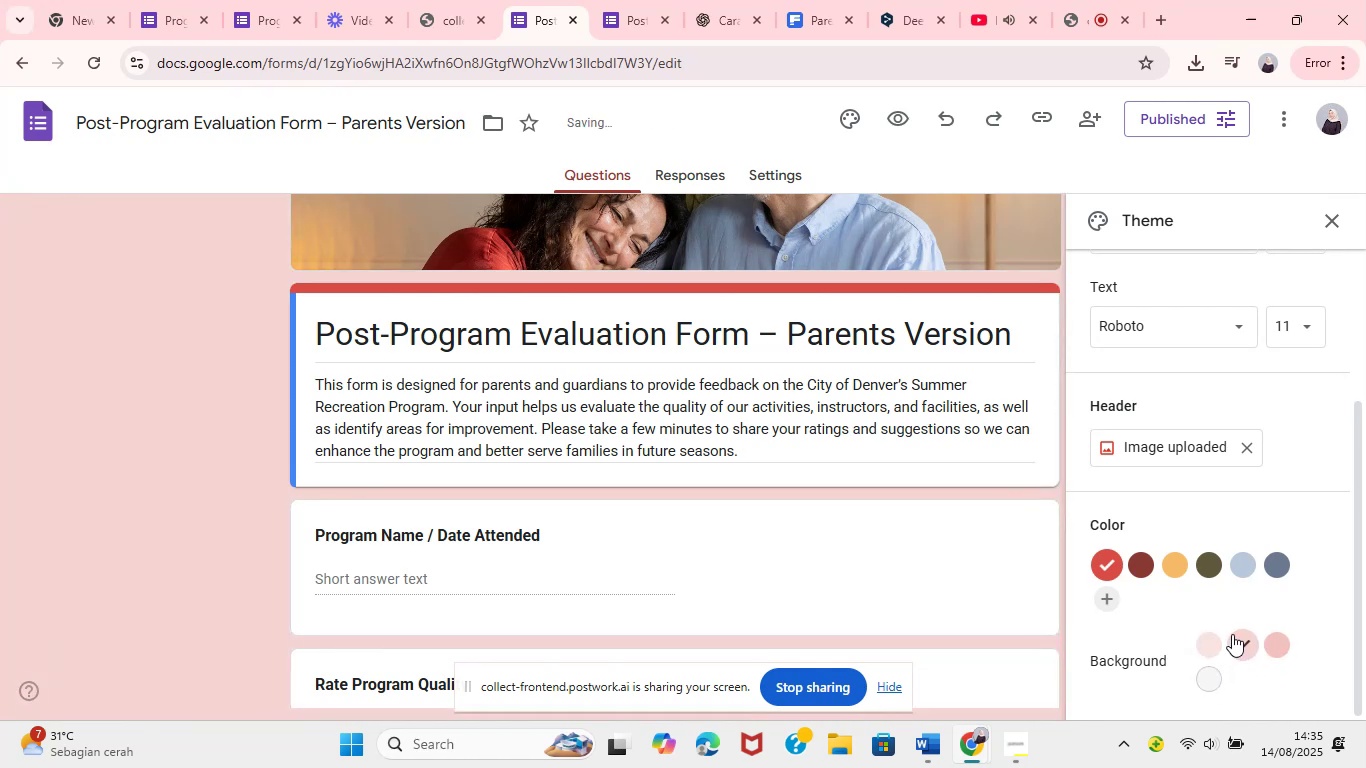 
left_click([1204, 568])
 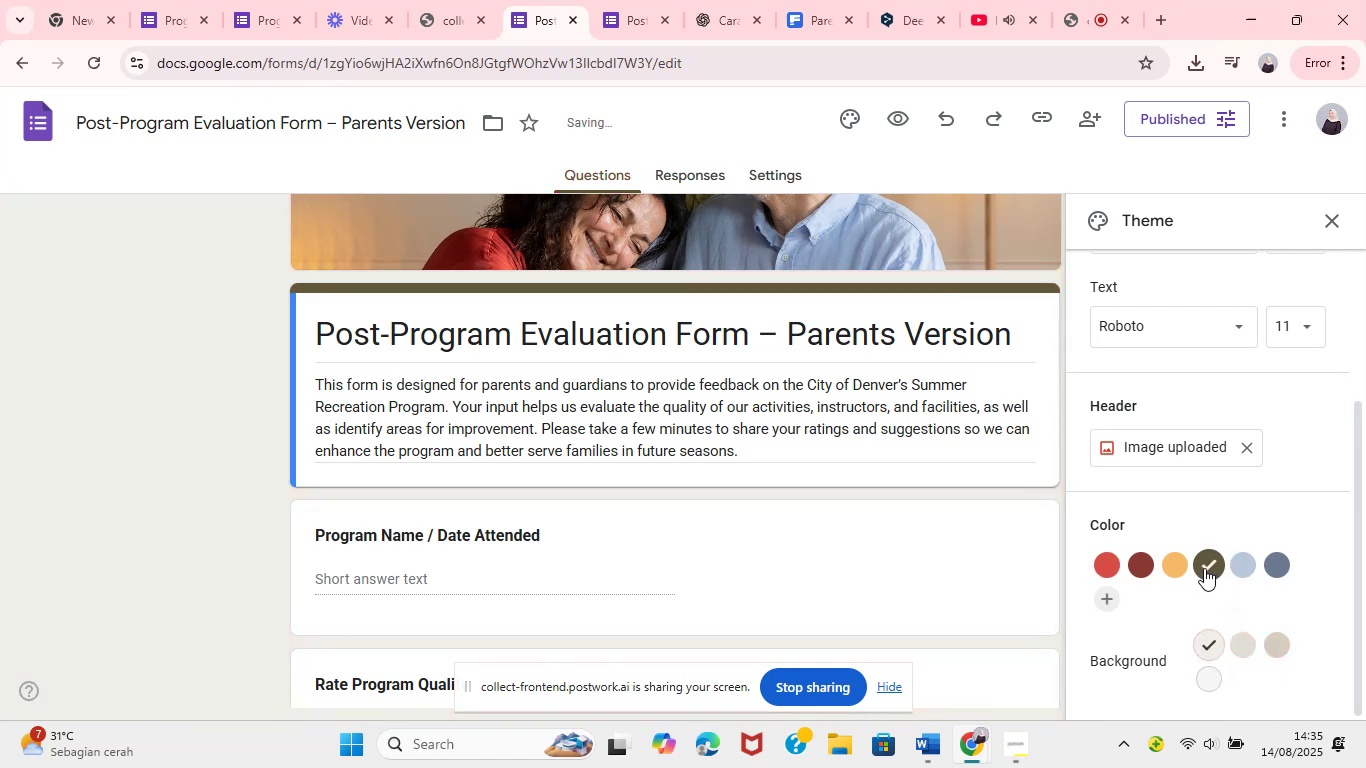 
left_click([1173, 568])
 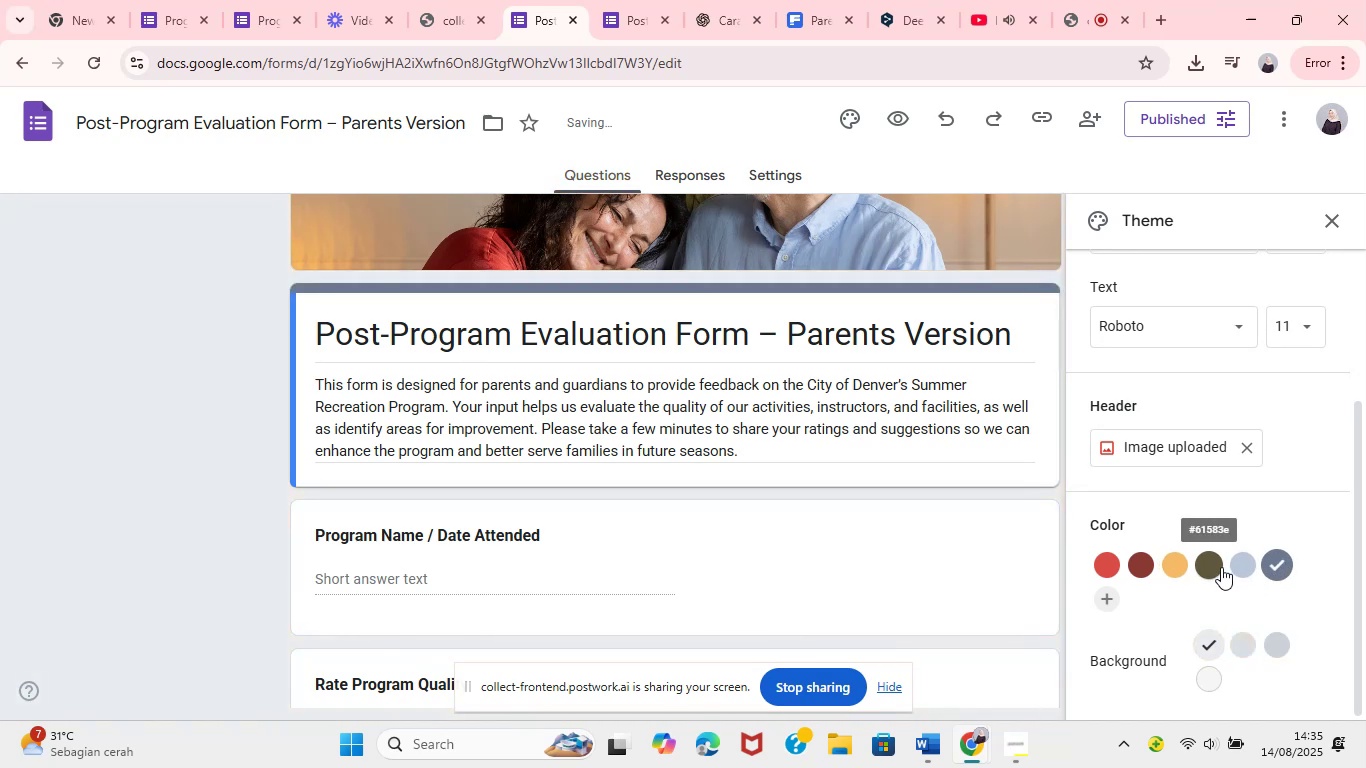 
left_click([1105, 603])
 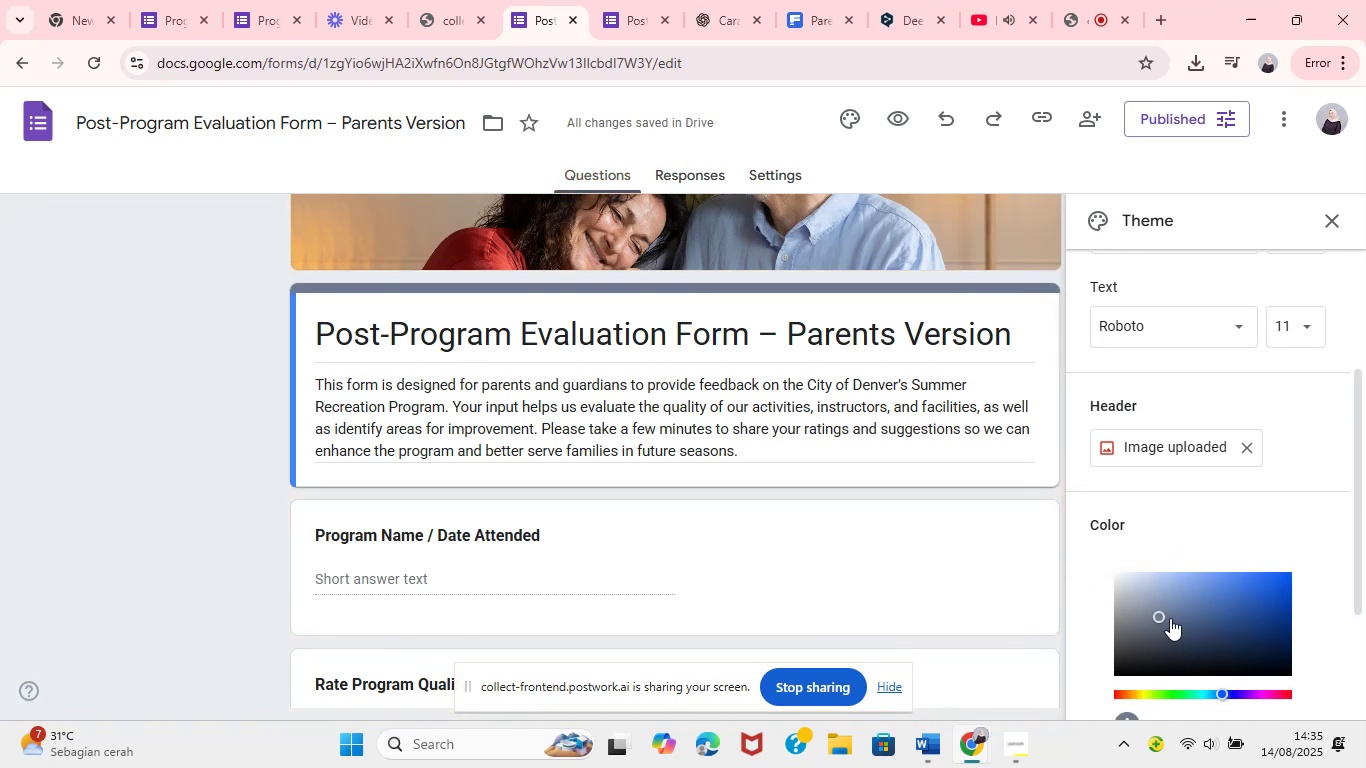 
left_click_drag(start_coordinate=[1220, 692], to_coordinate=[1230, 695])
 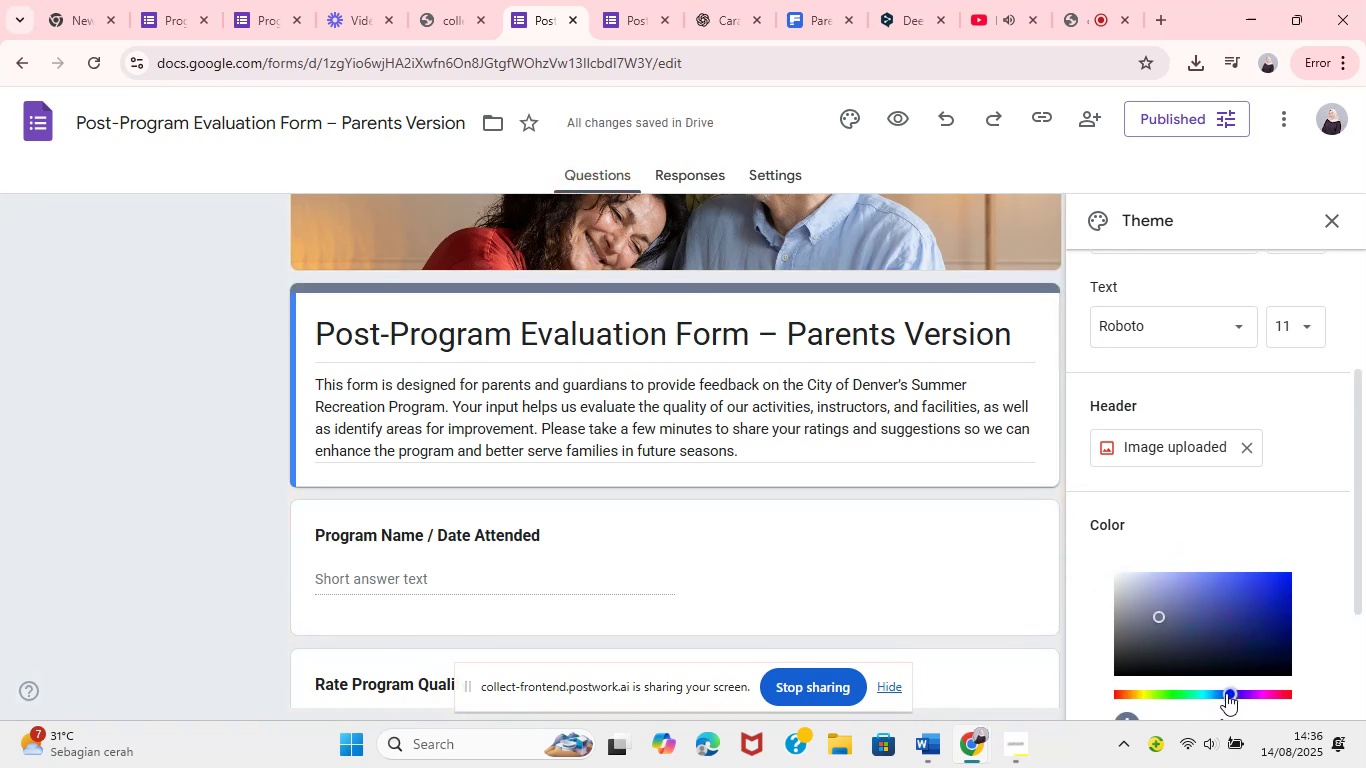 
left_click_drag(start_coordinate=[1164, 616], to_coordinate=[1286, 589])
 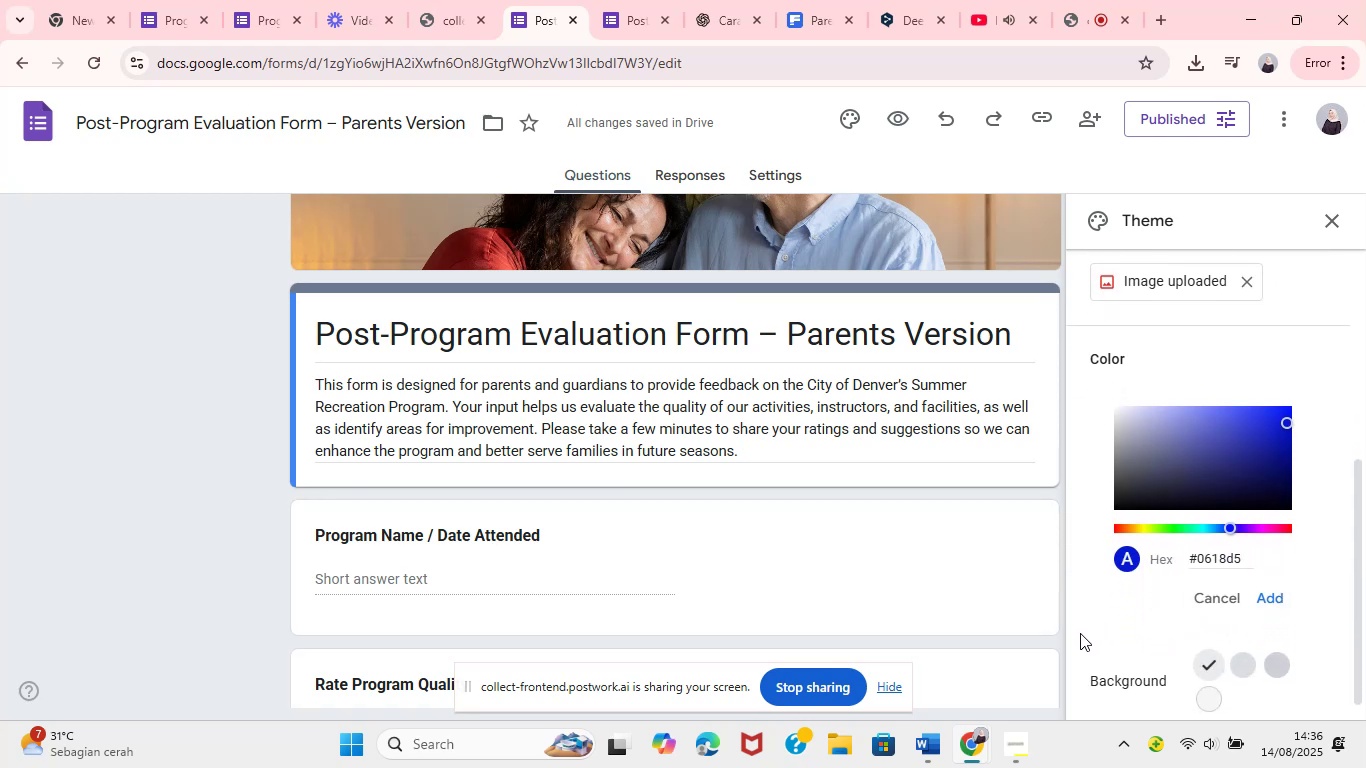 
wait(5.11)
 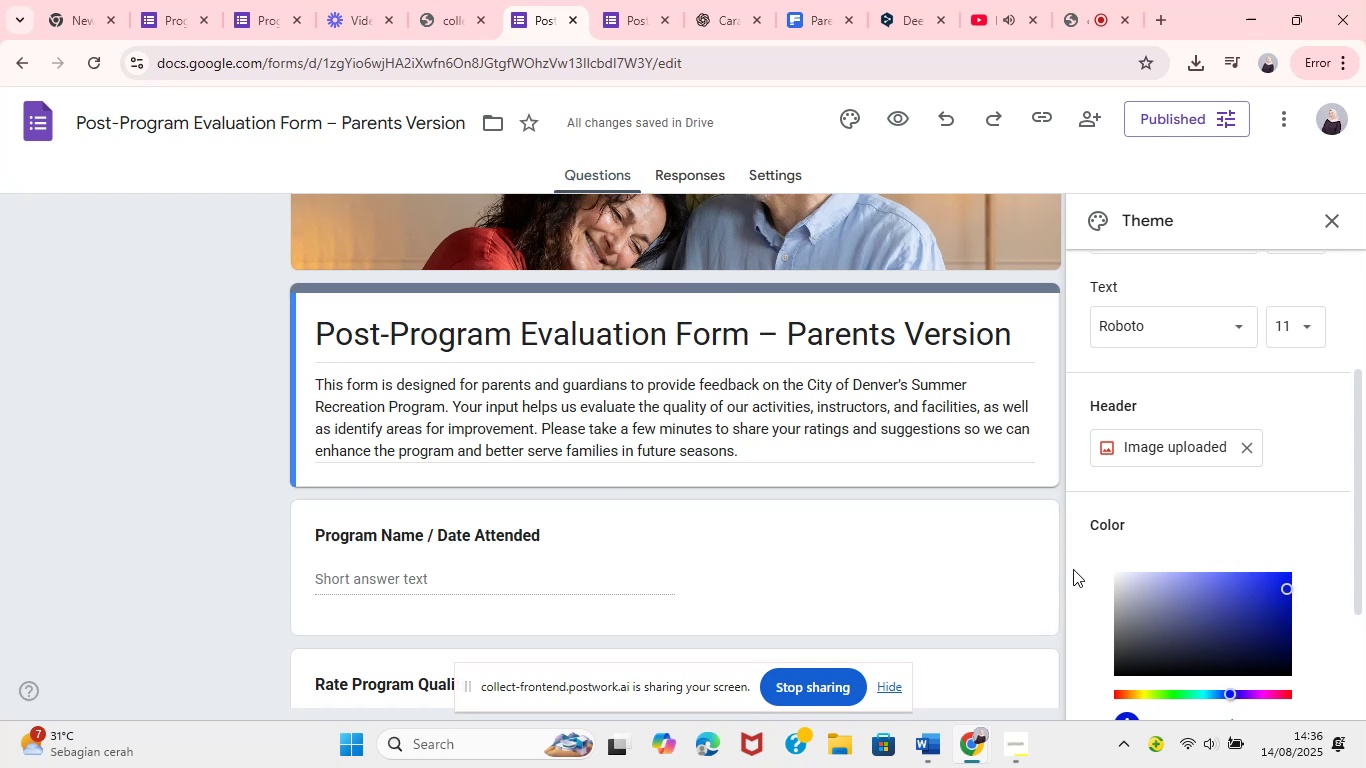 
left_click([1265, 595])
 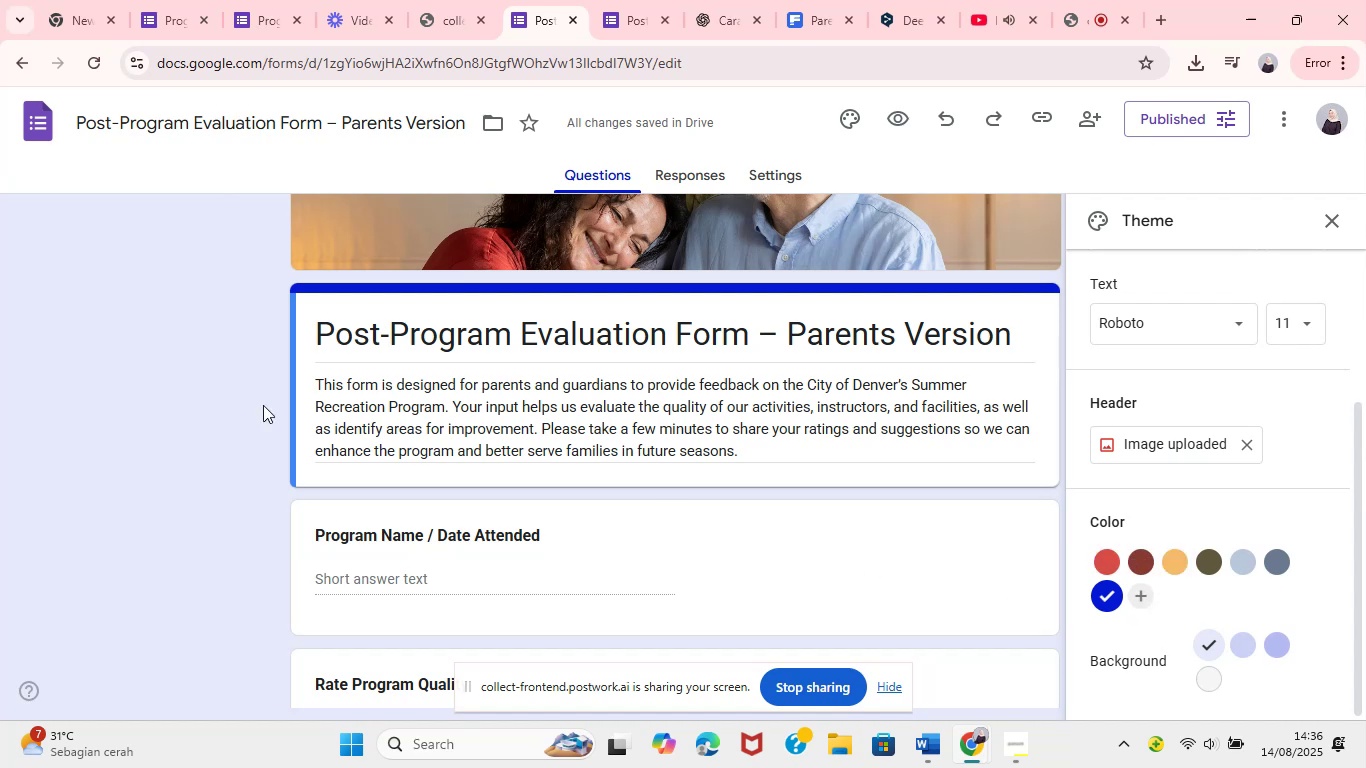 
wait(5.83)
 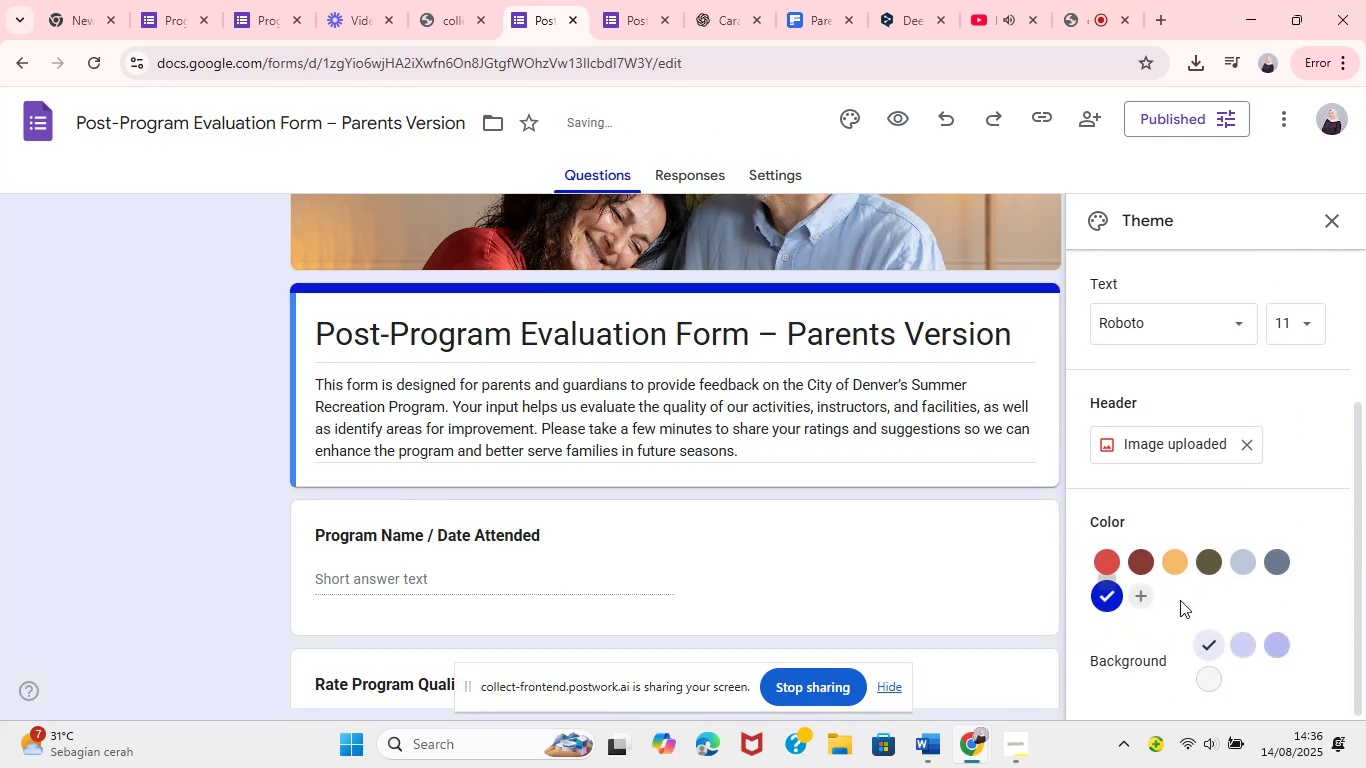 
left_click([385, 567])
 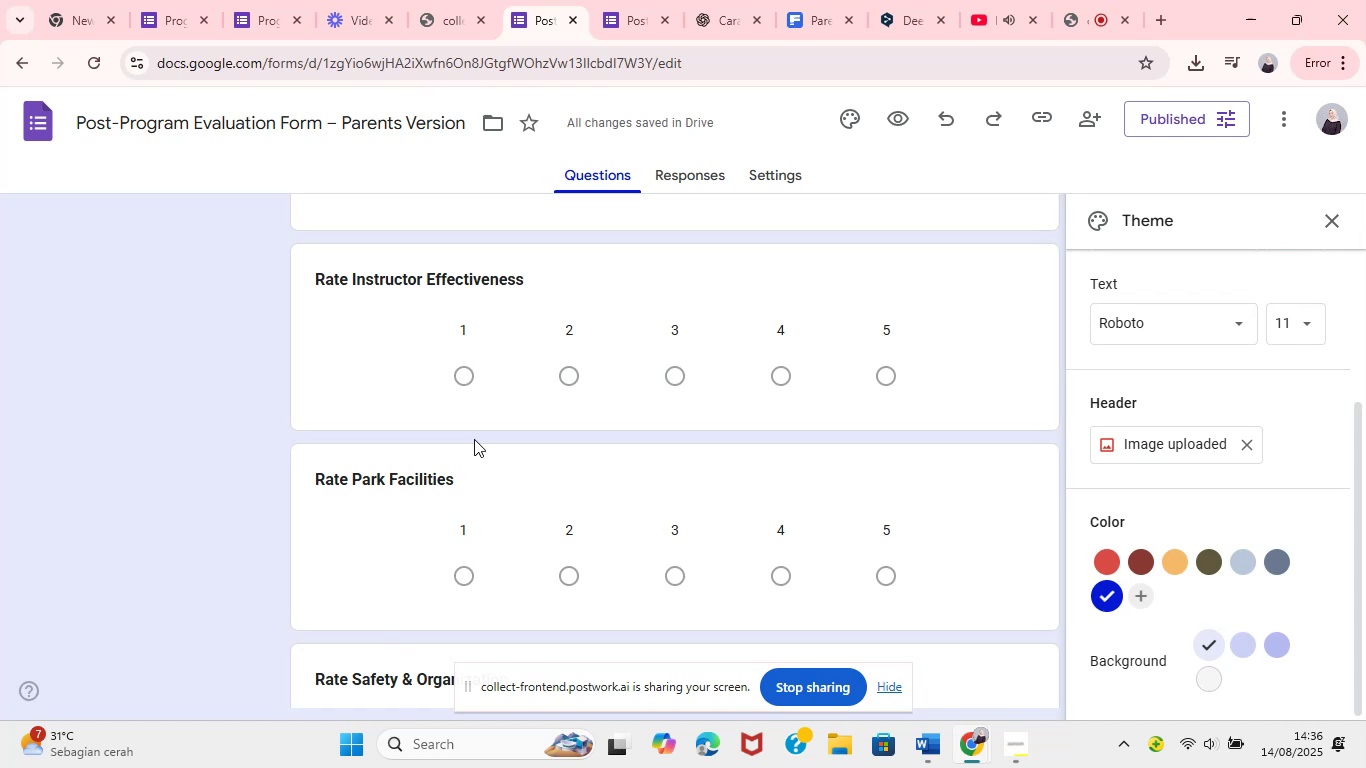 
wait(13.37)
 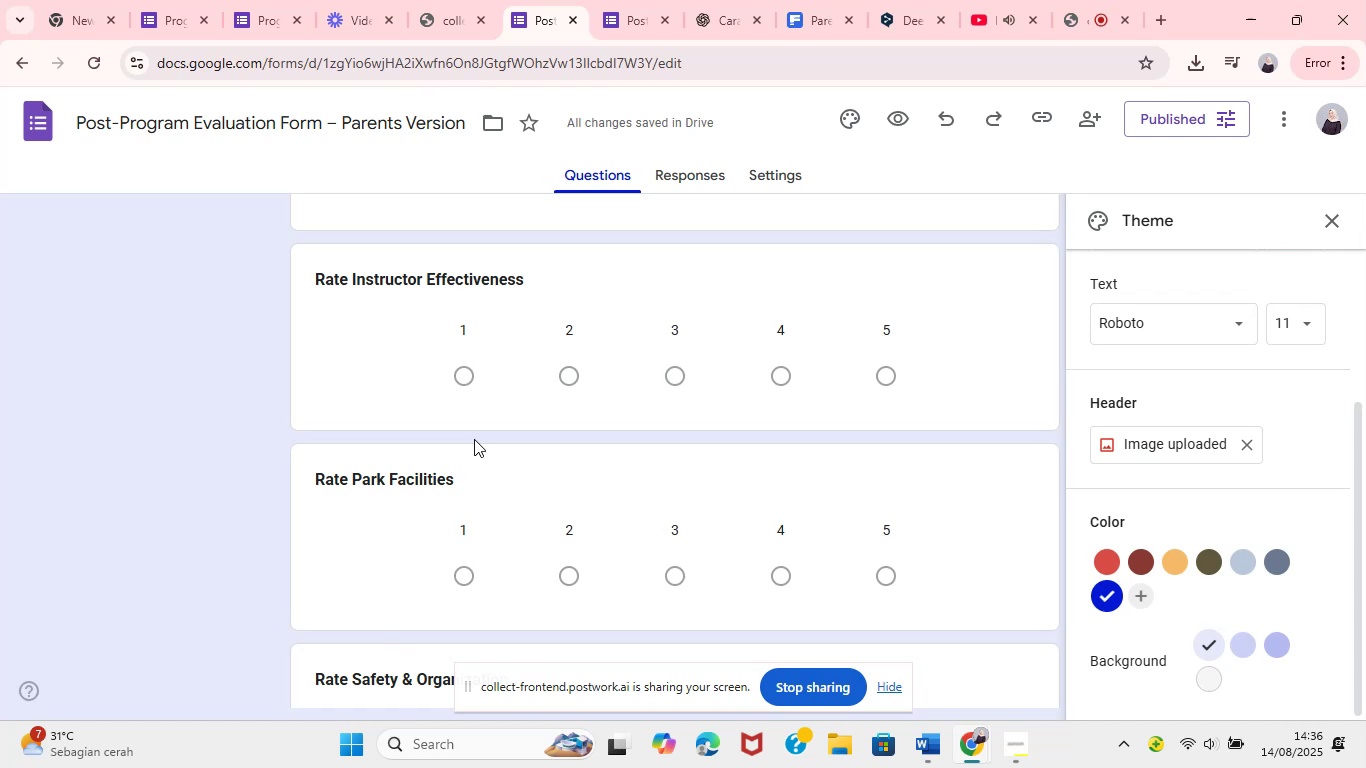 
mouse_move([556, 122])
 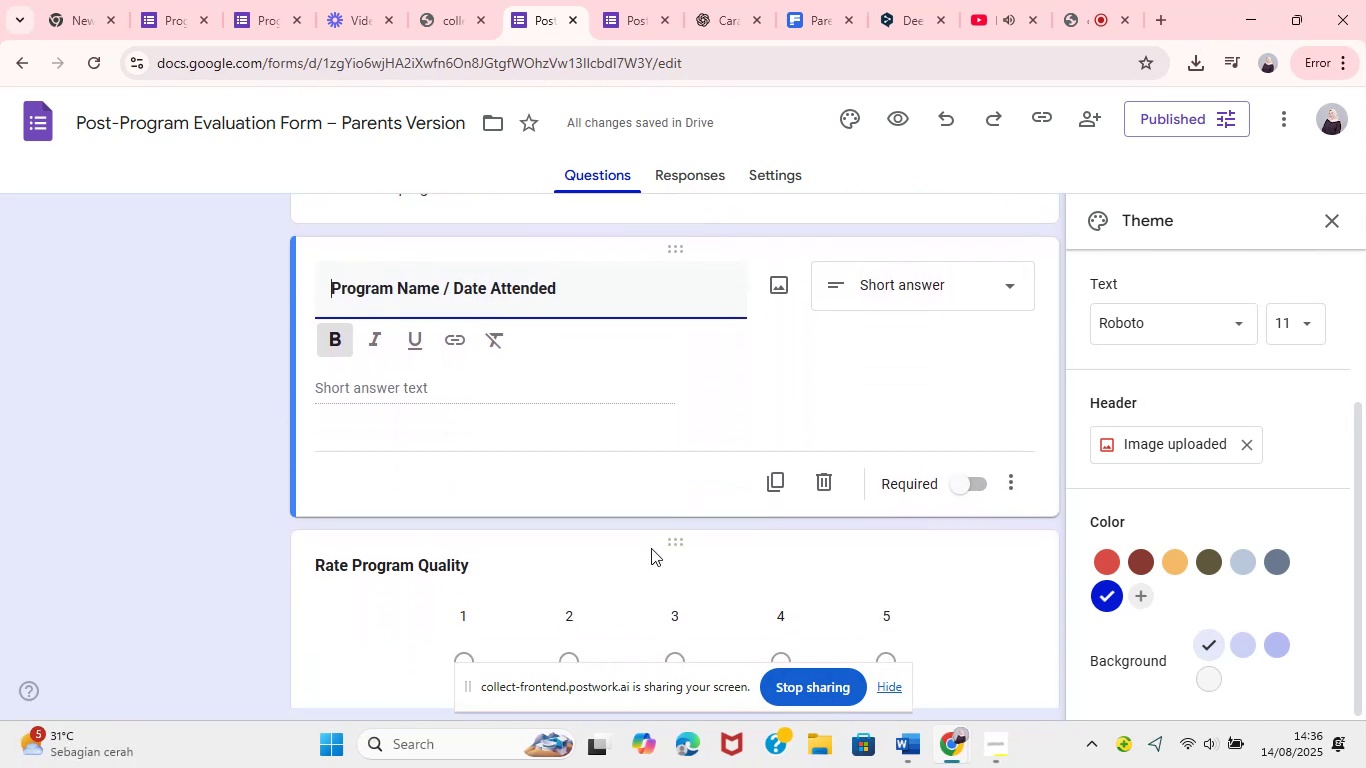 
wait(28.14)
 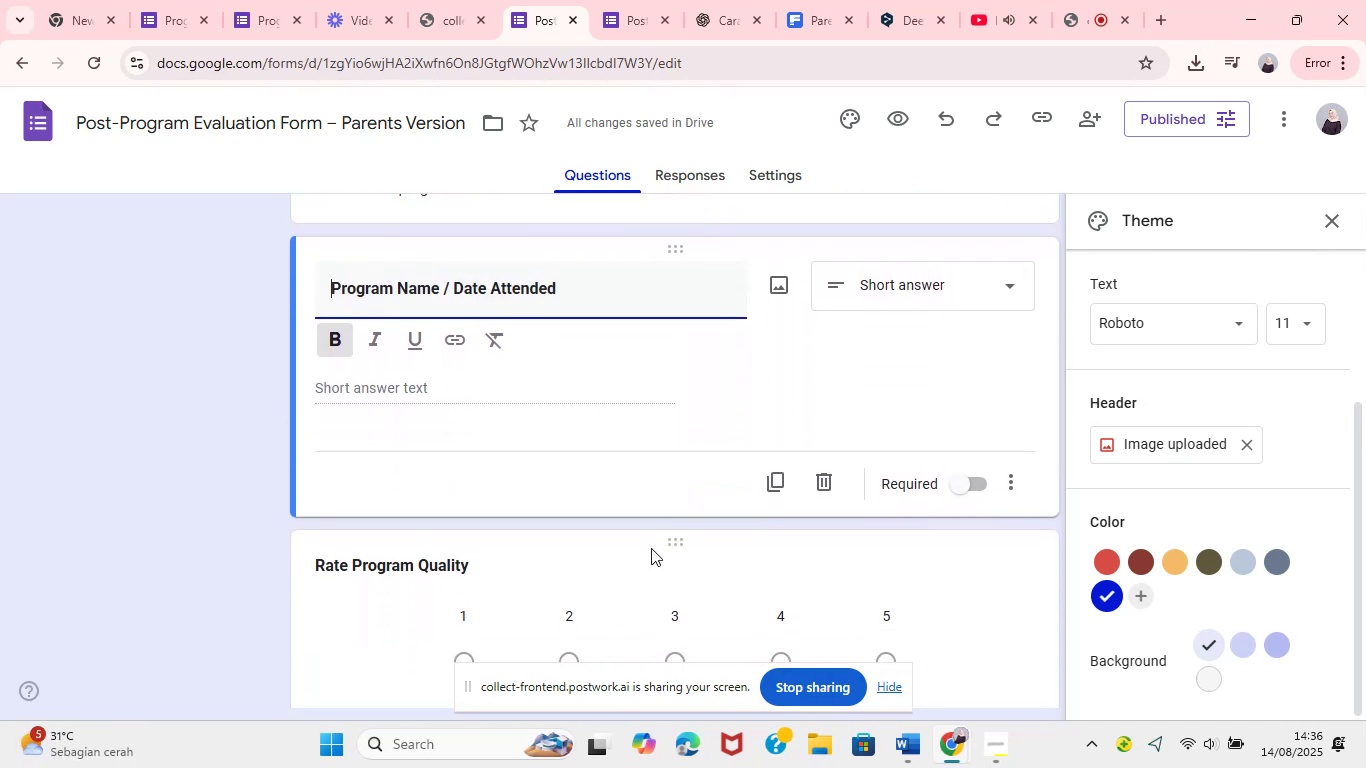 
mouse_move([914, 665])
 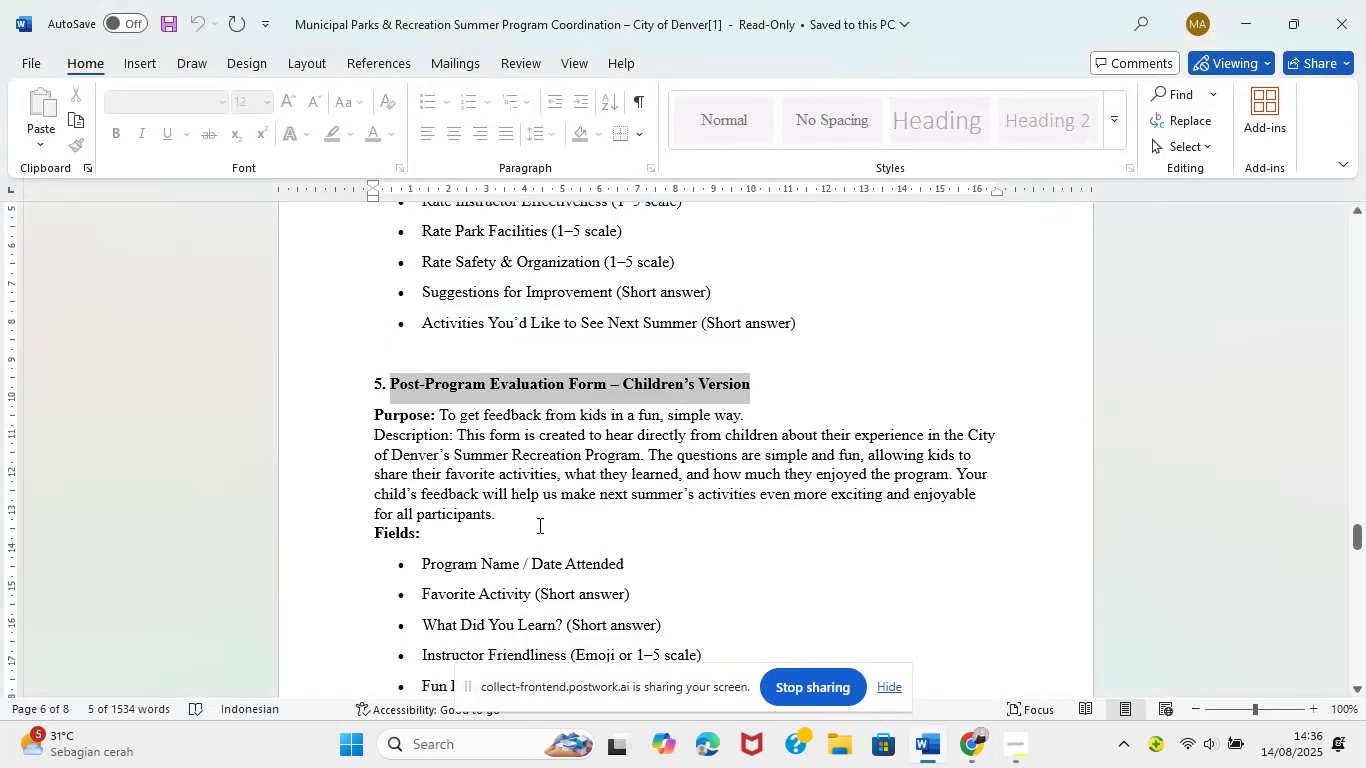 
key(Control+C)
 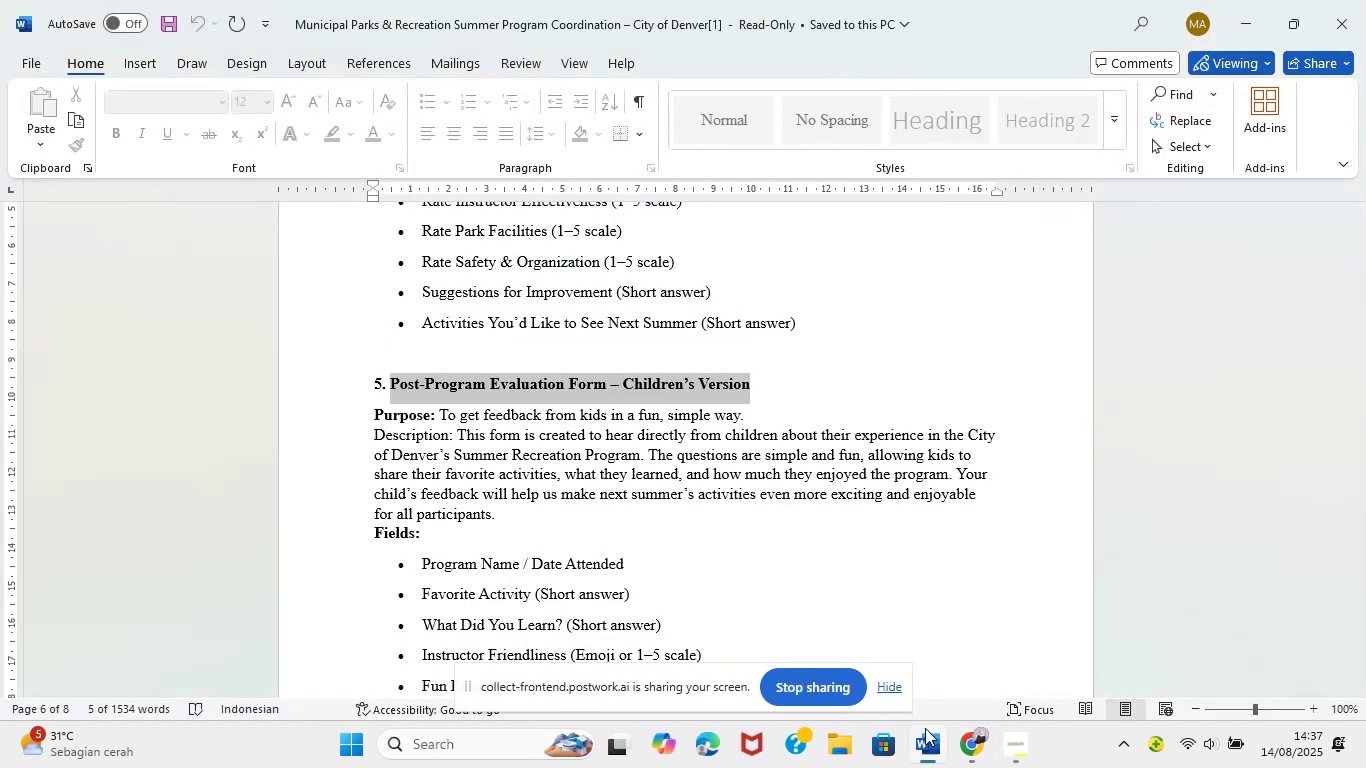 
left_click([981, 752])
 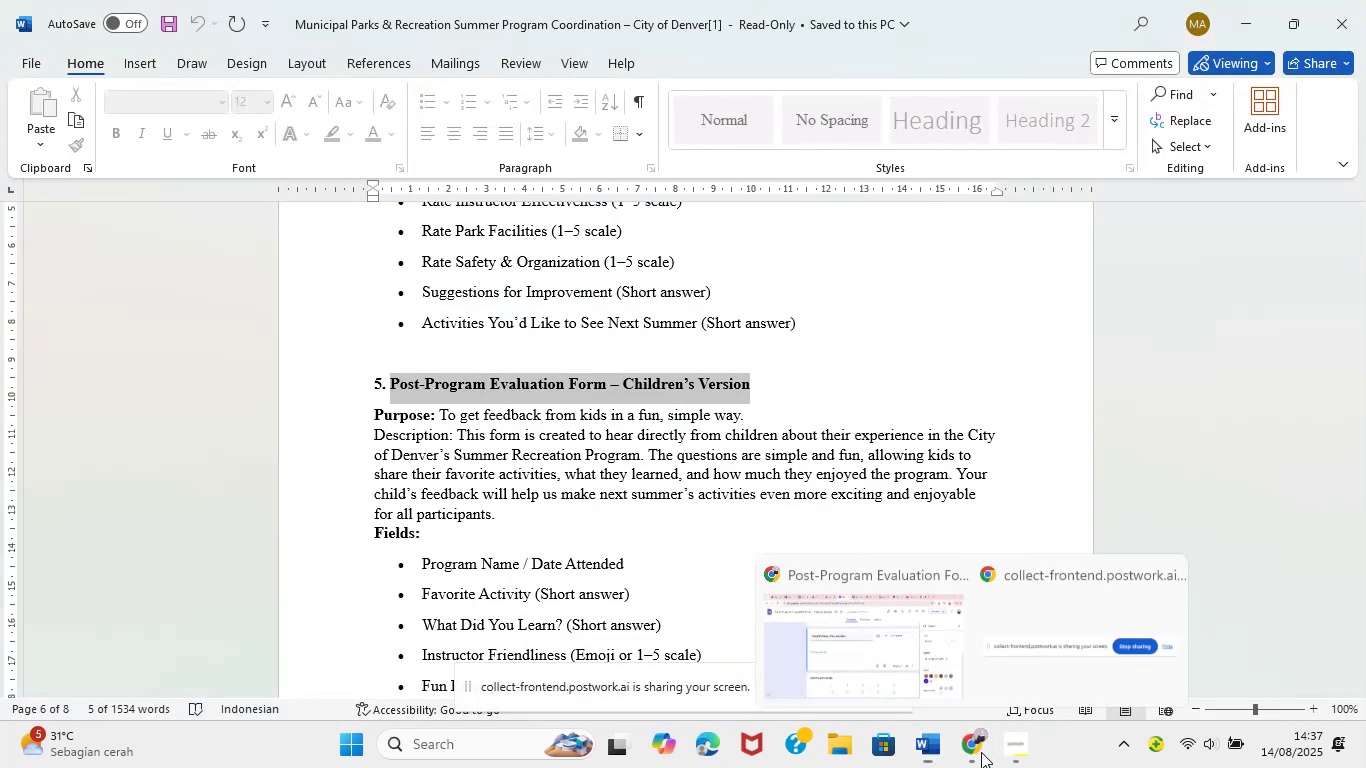 
left_click([855, 646])
 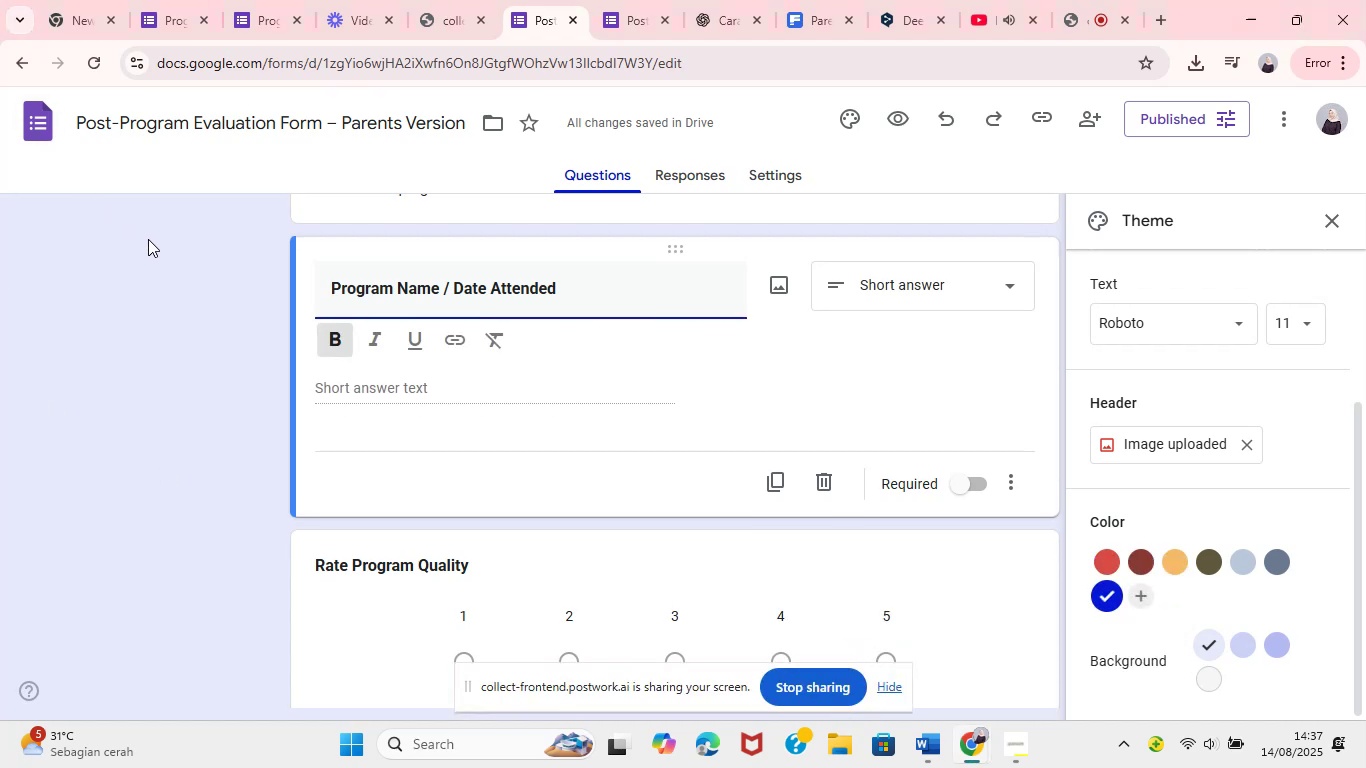 
wait(8.4)
 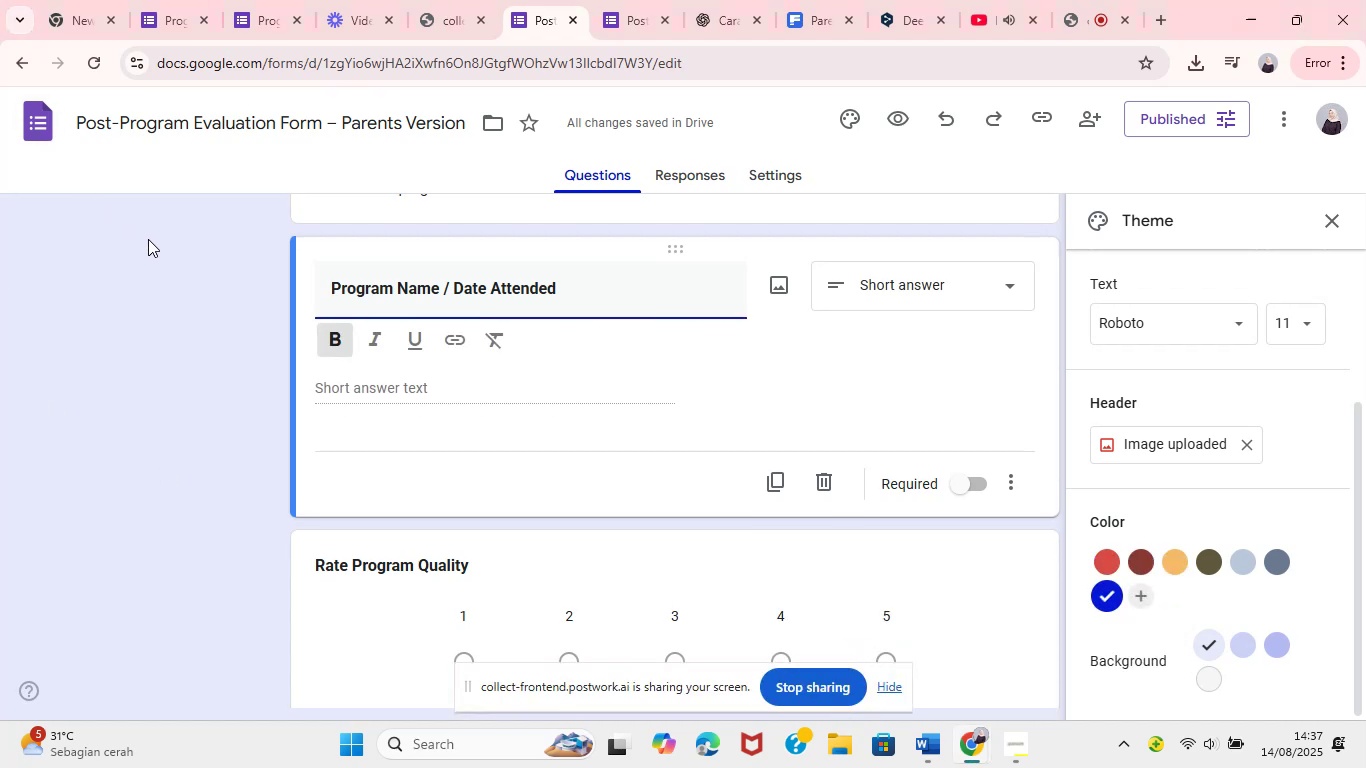 
left_click([924, 754])
 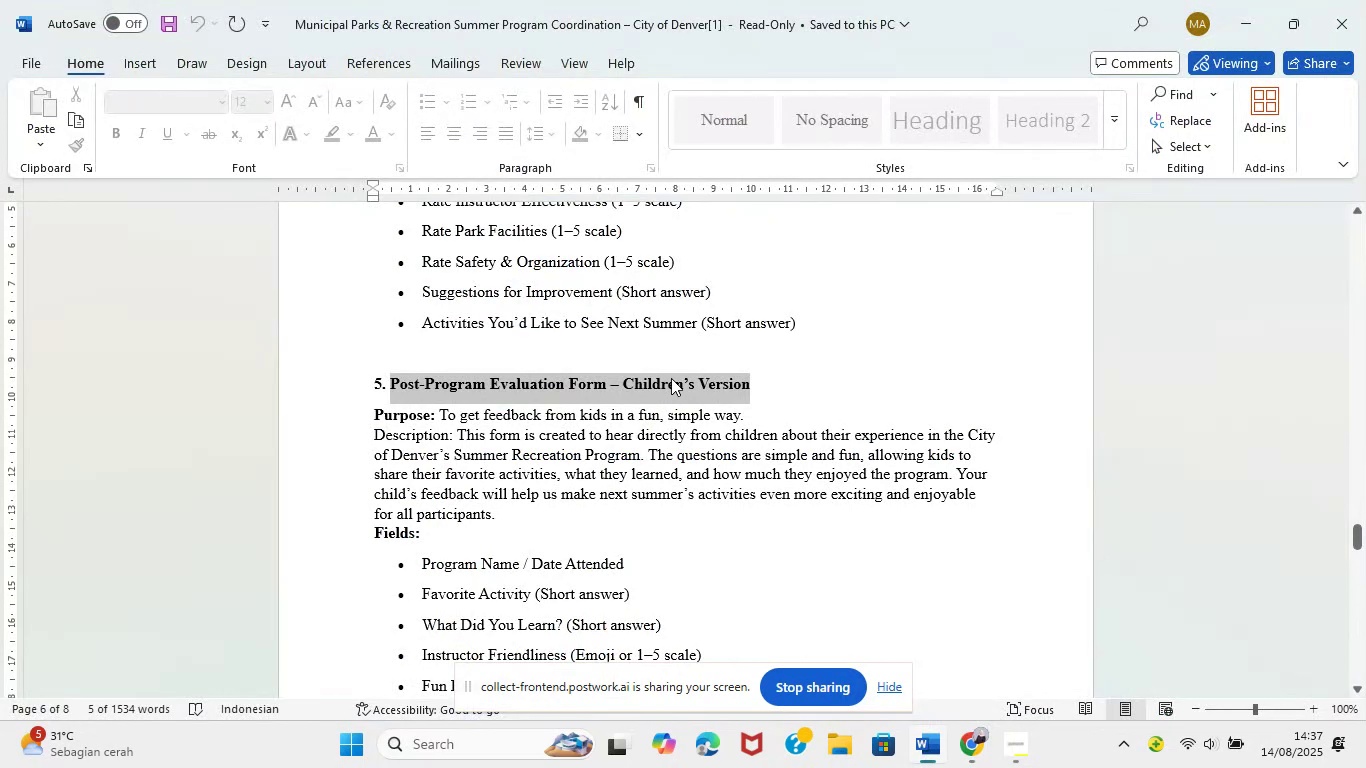 
left_click([984, 755])
 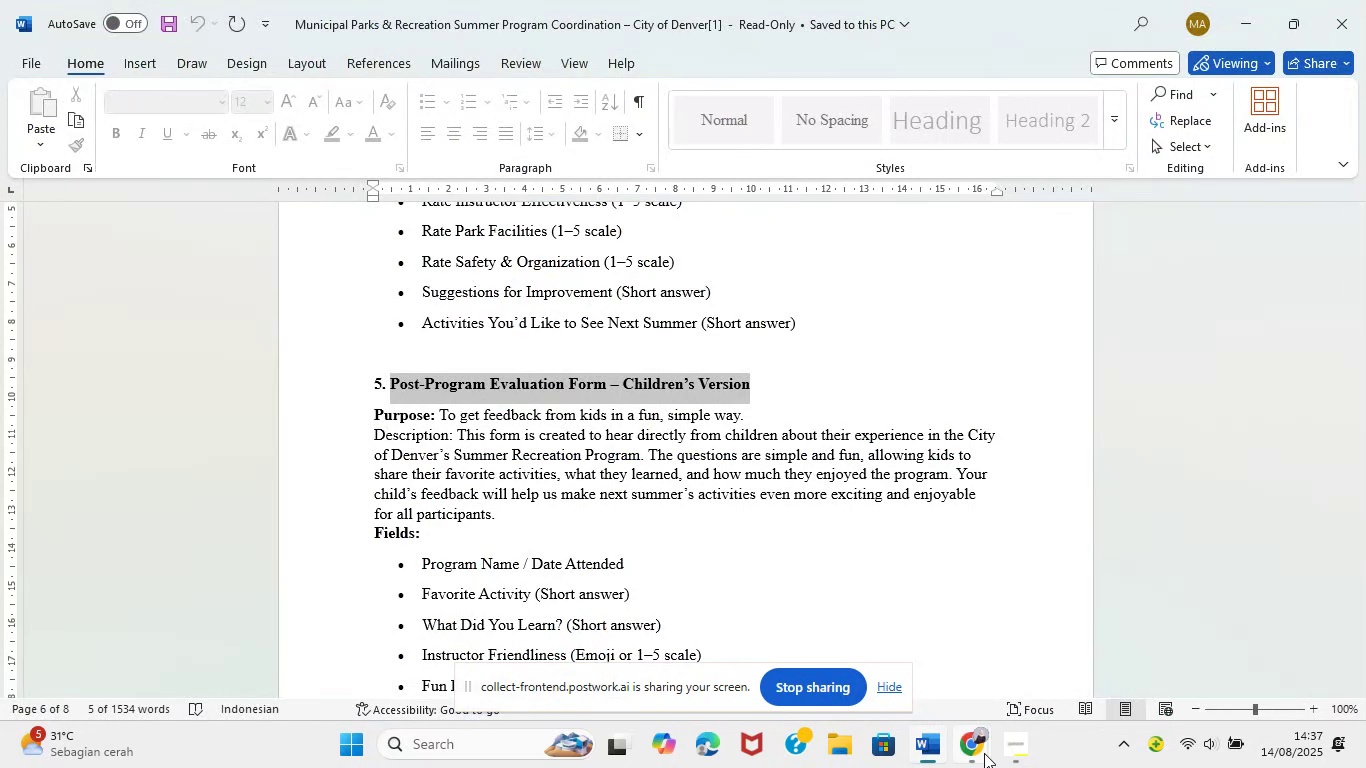 
left_click([877, 671])
 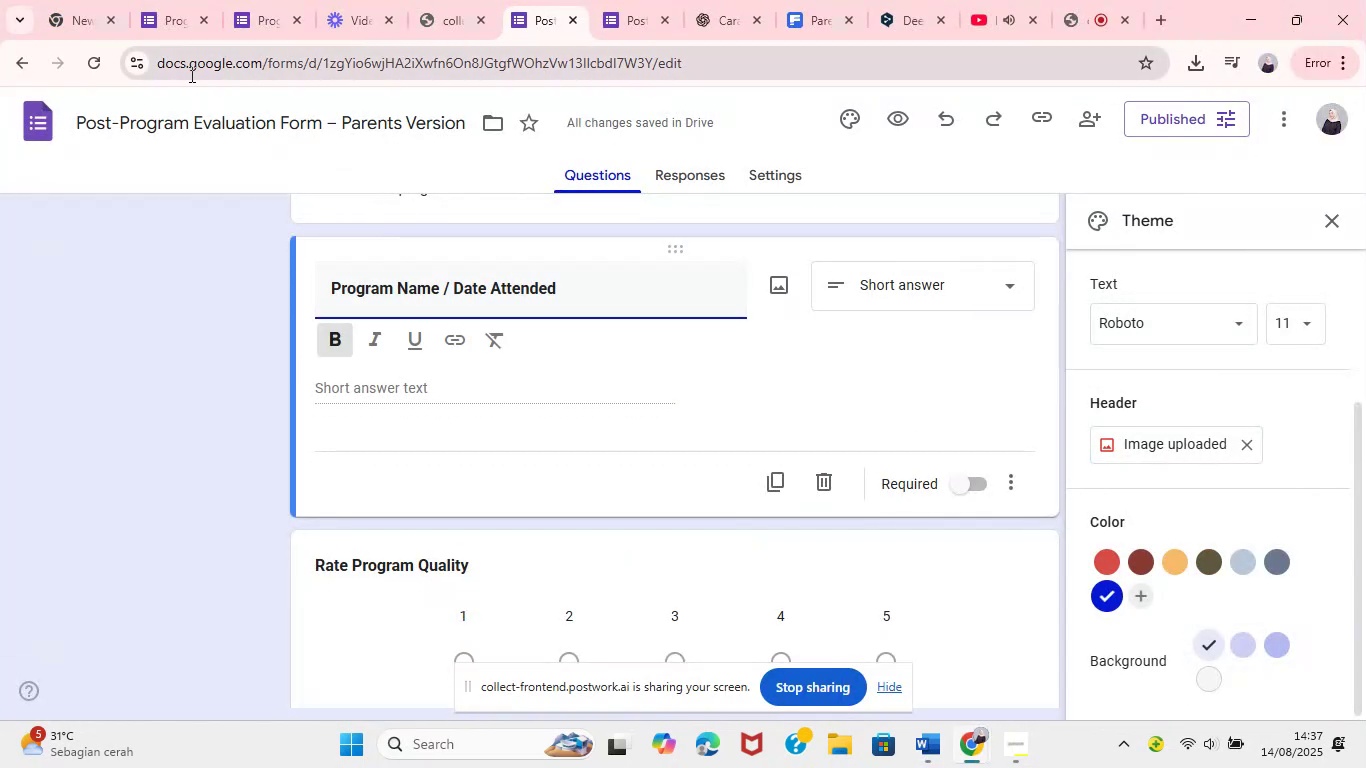 
left_click([19, 67])
 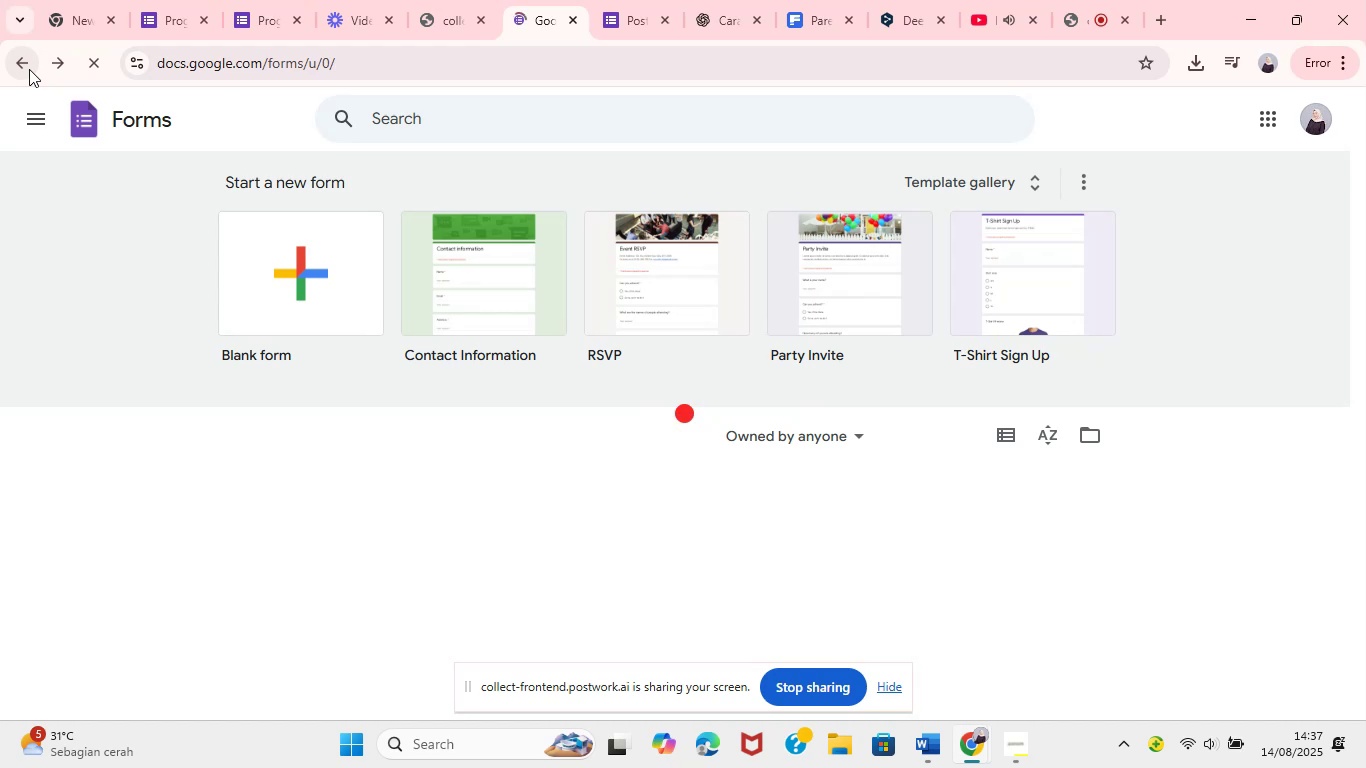 
wait(9.56)
 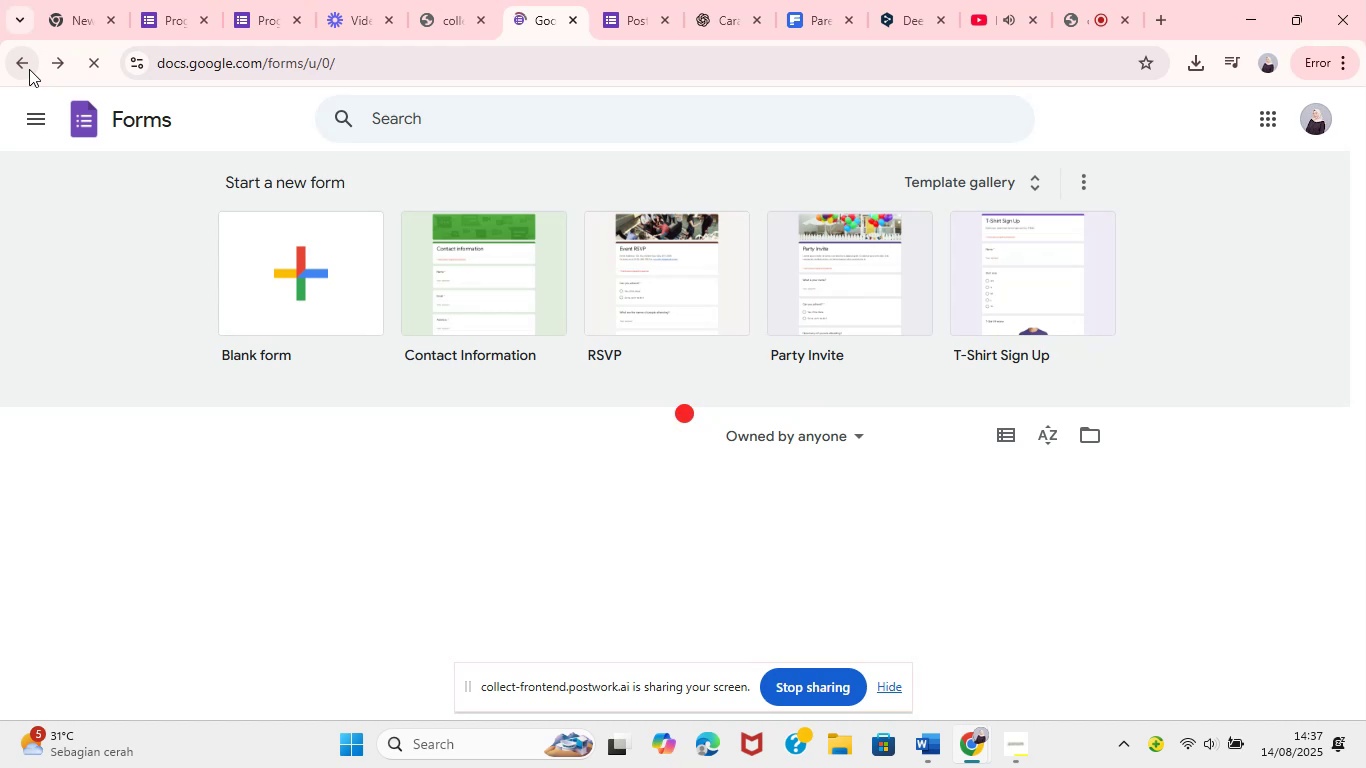 
mouse_move([525, 424])
 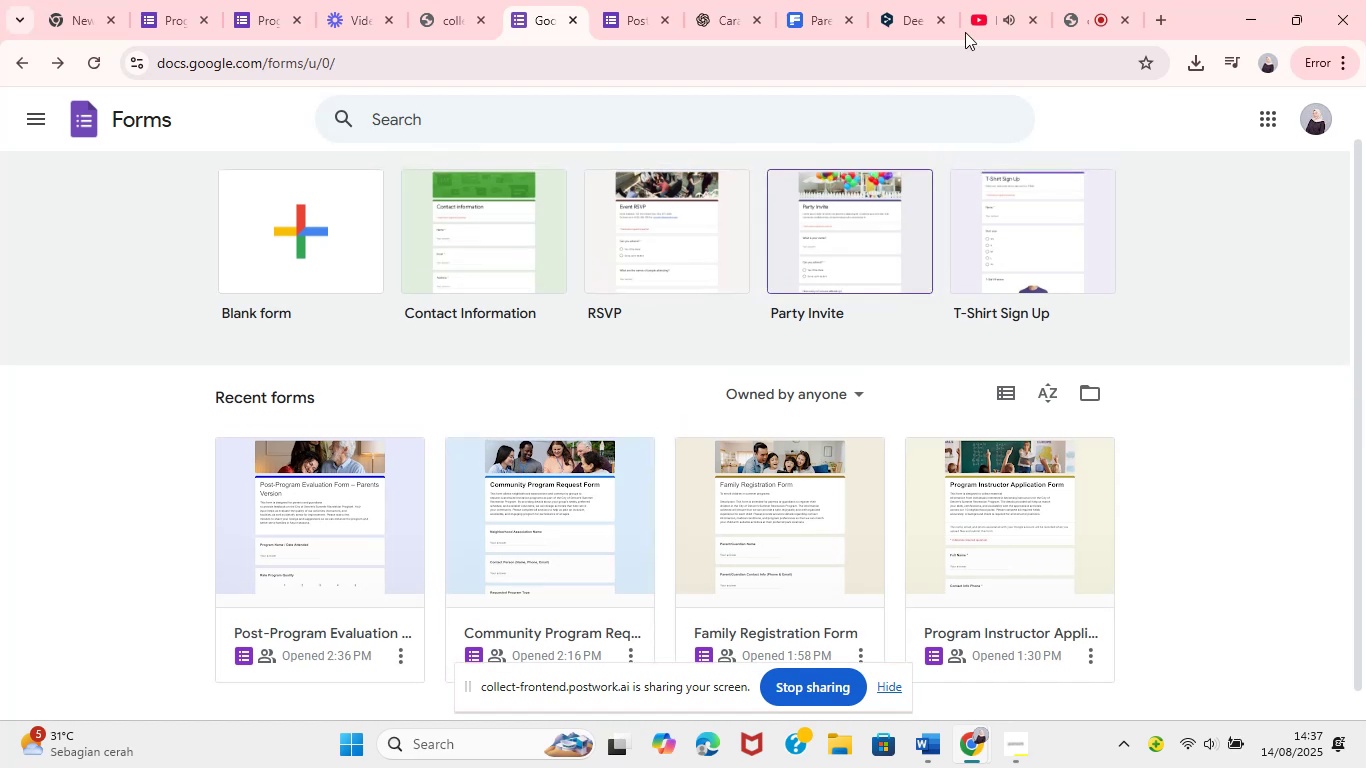 
left_click([1067, 0])
 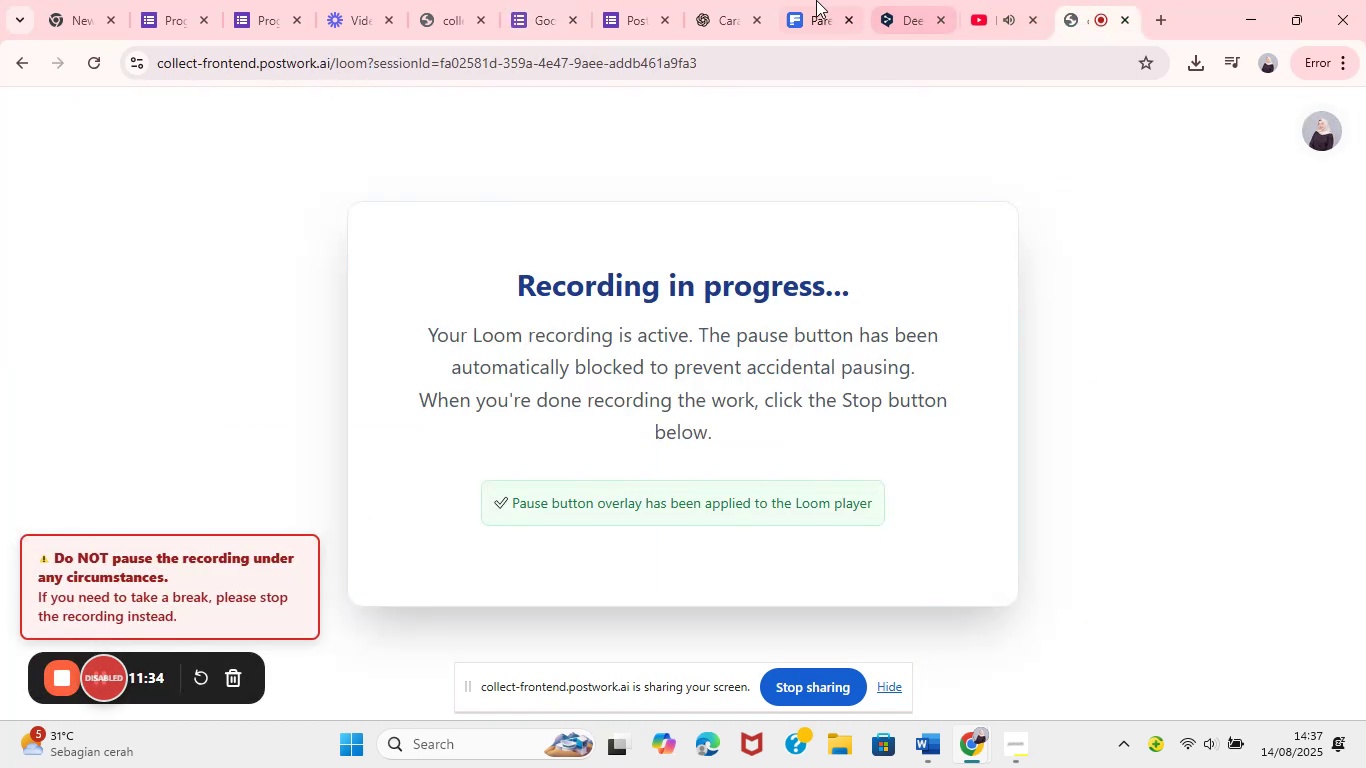 
left_click([543, 0])
 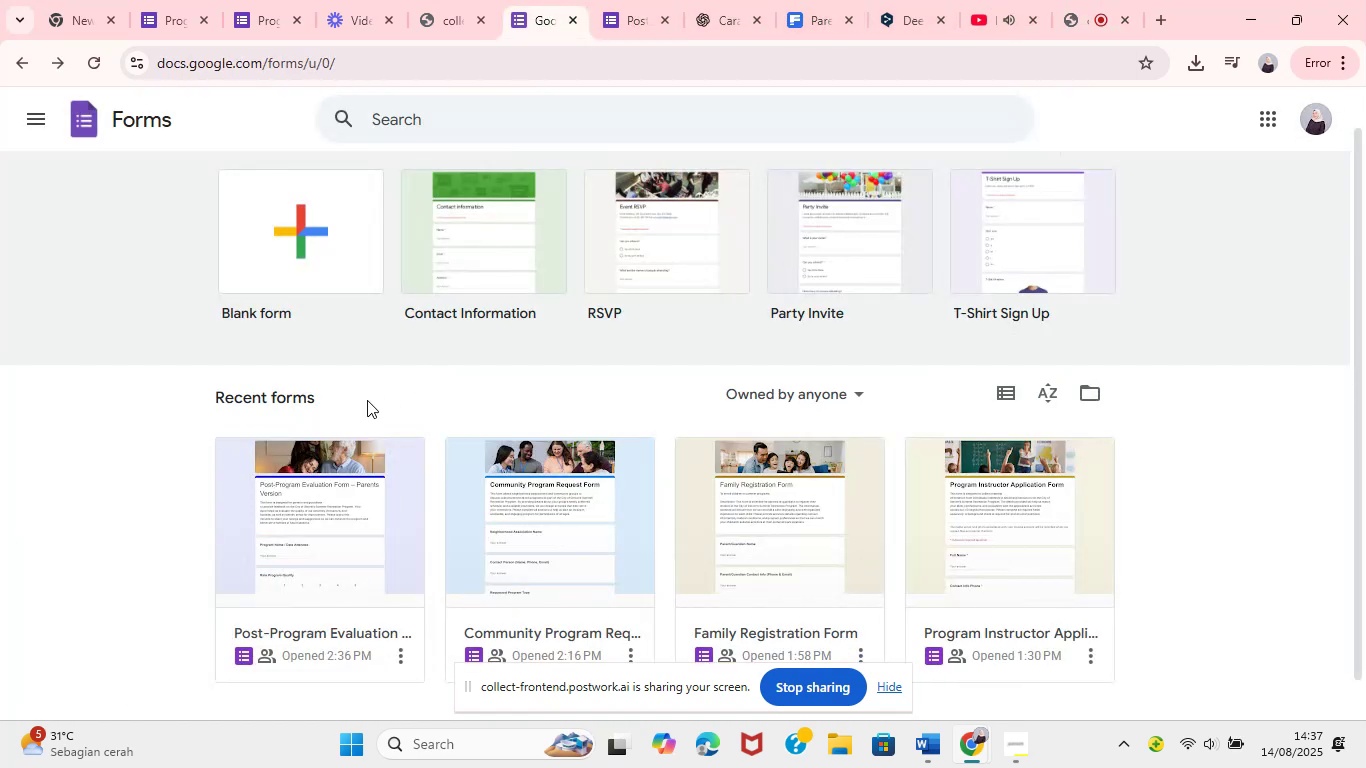 
left_click([292, 229])
 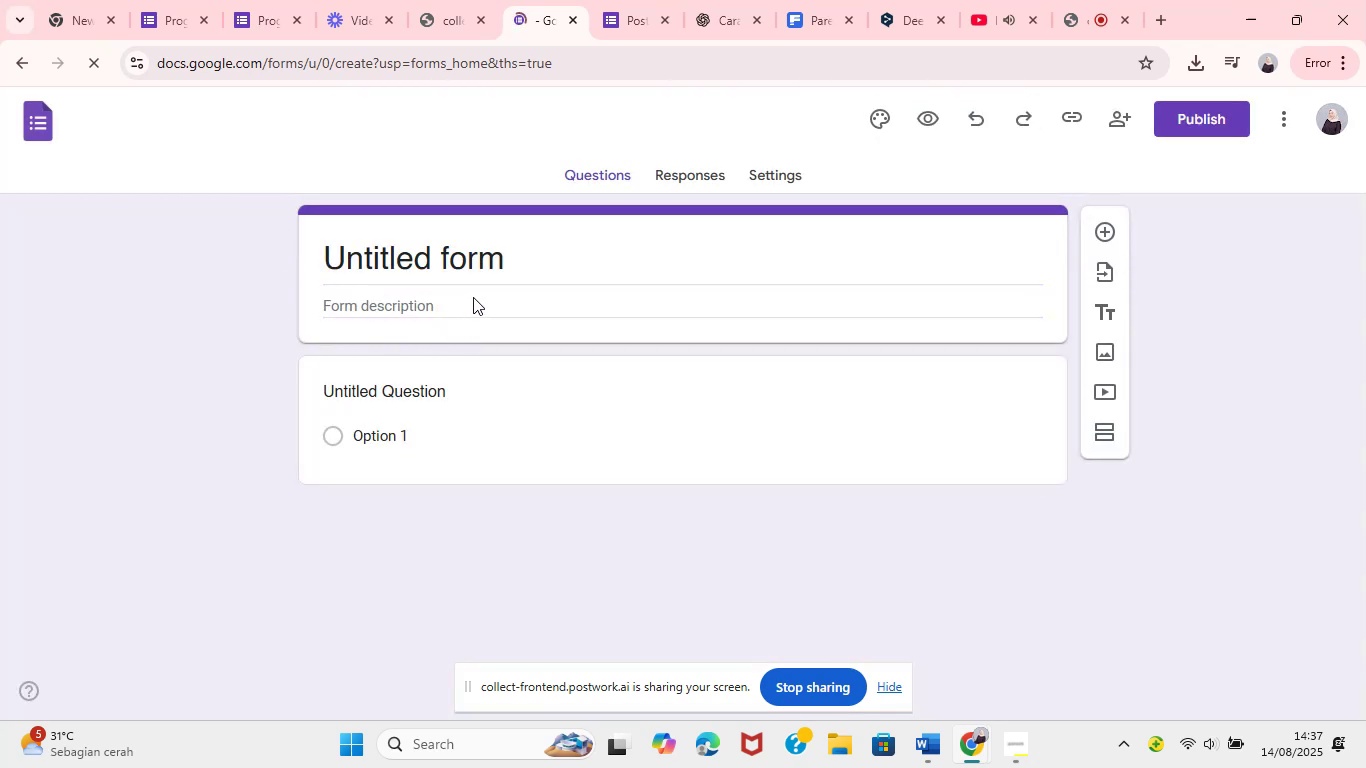 
wait(5.93)
 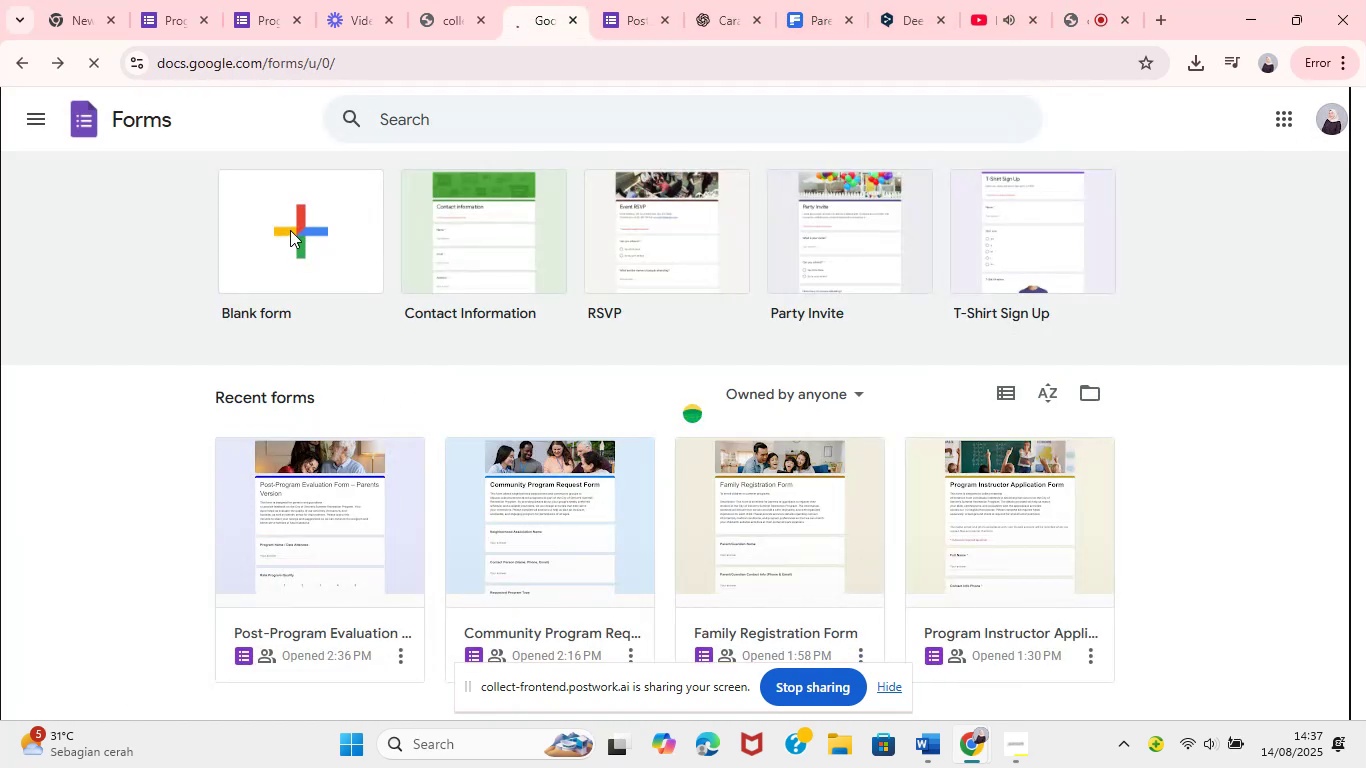 
left_click([381, 262])
 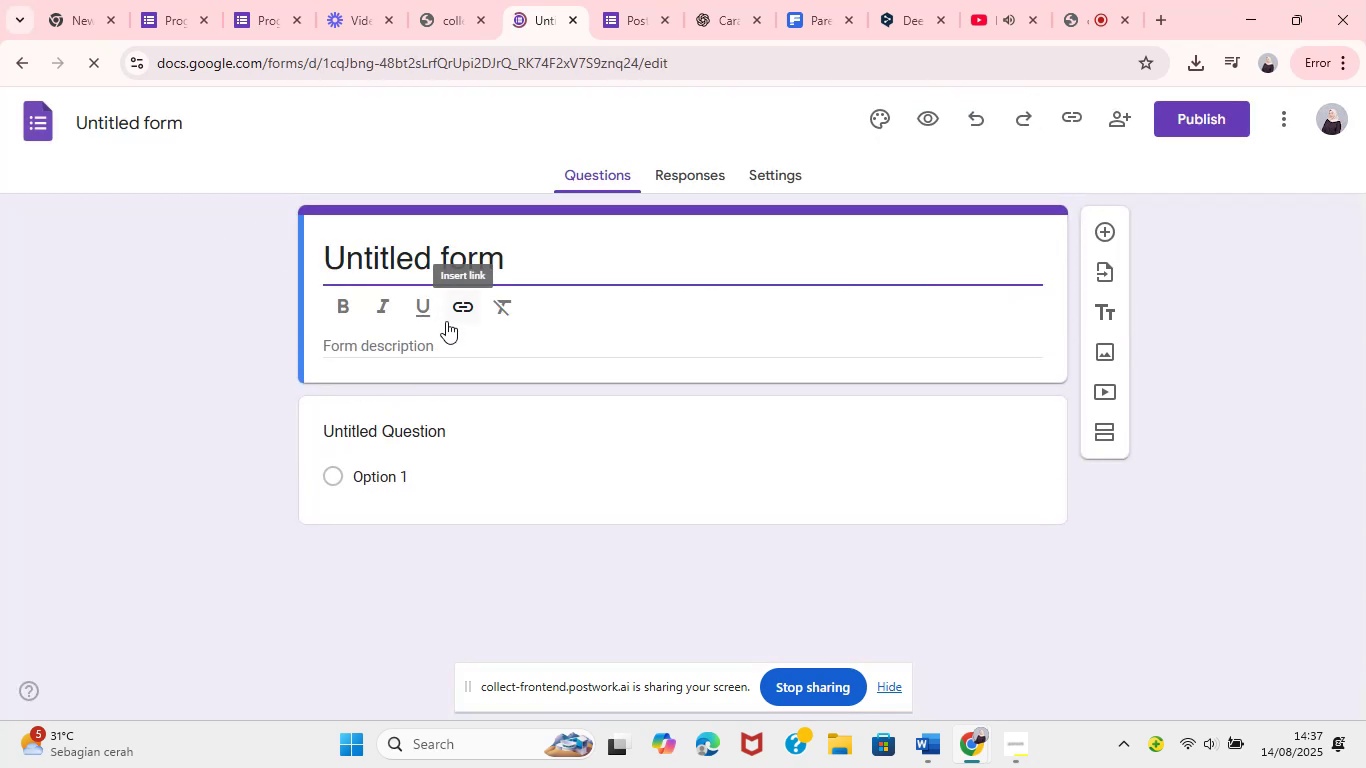 
key(Control+ControlLeft)
 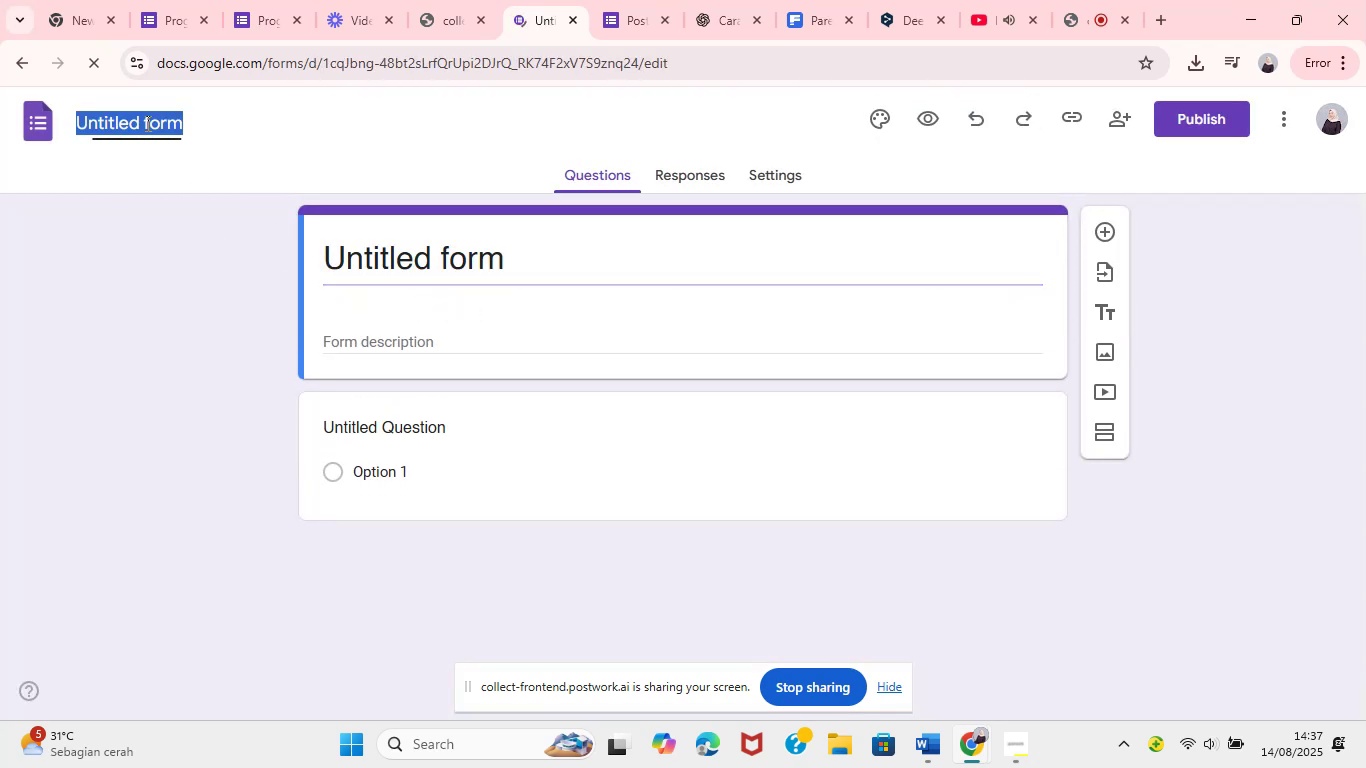 
key(Control+ControlLeft)
 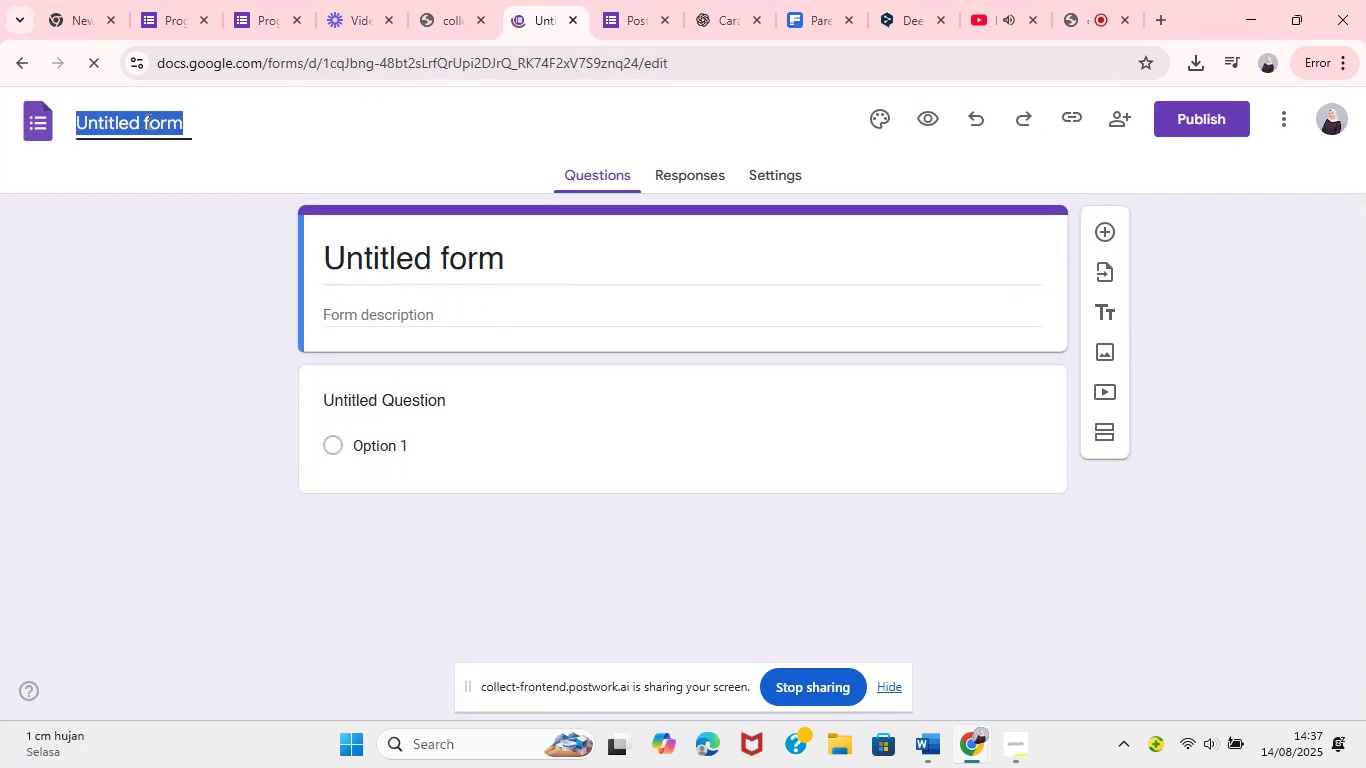 
left_click([146, 123])
 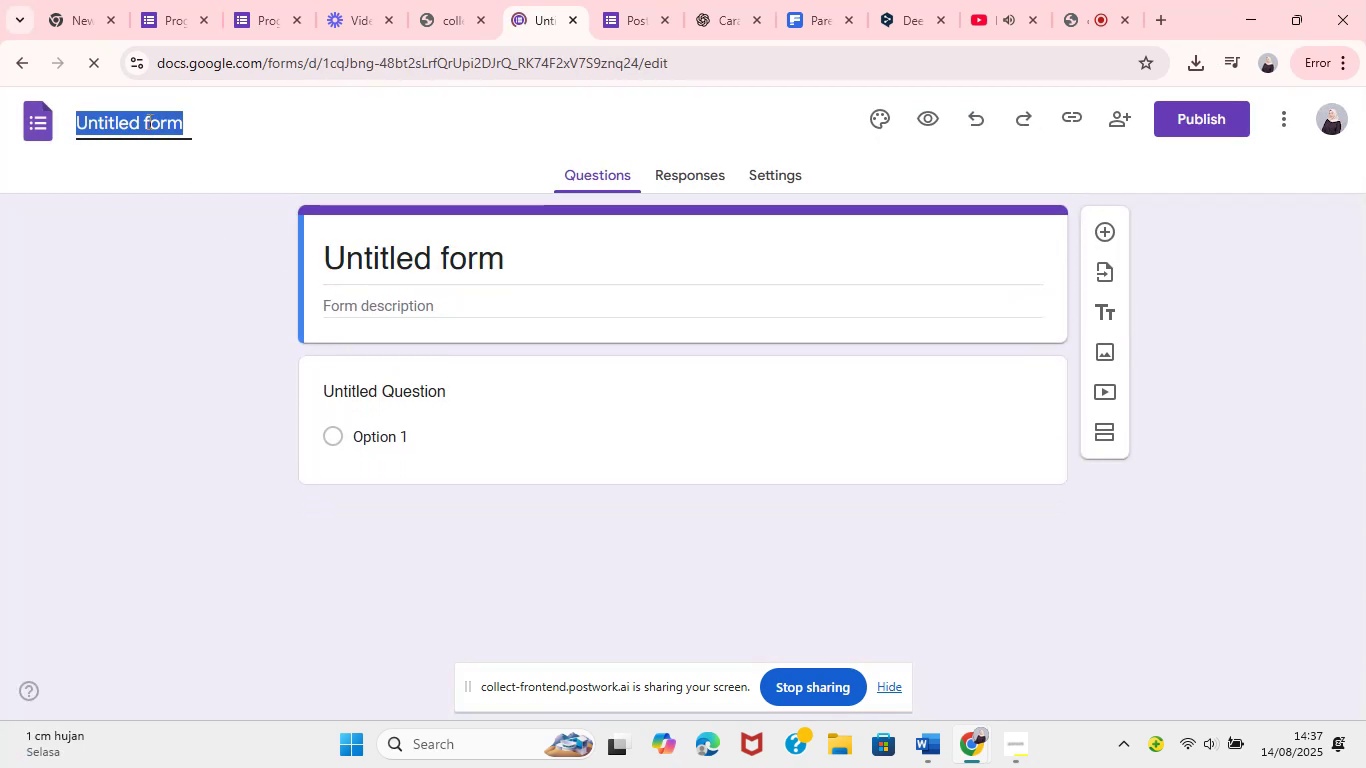 
hold_key(key=V, duration=0.68)
 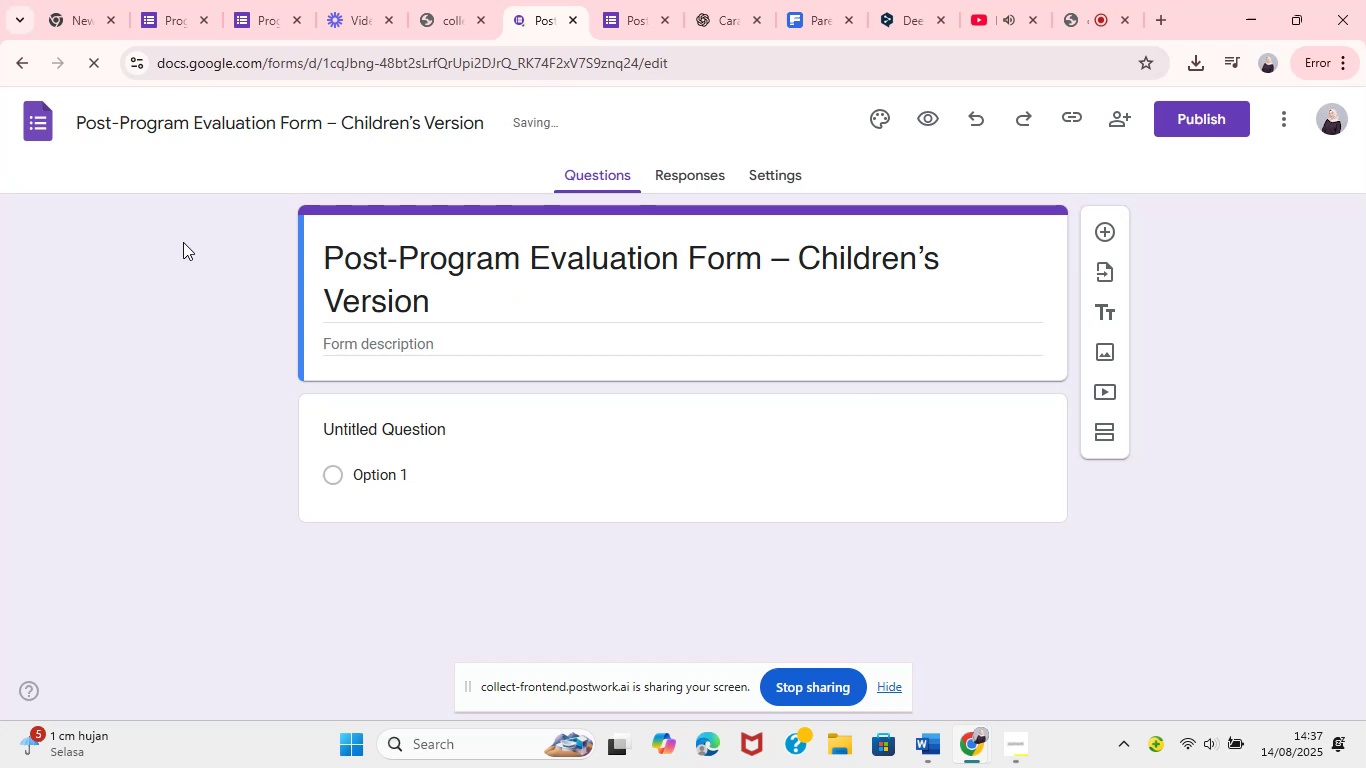 
left_click([182, 244])
 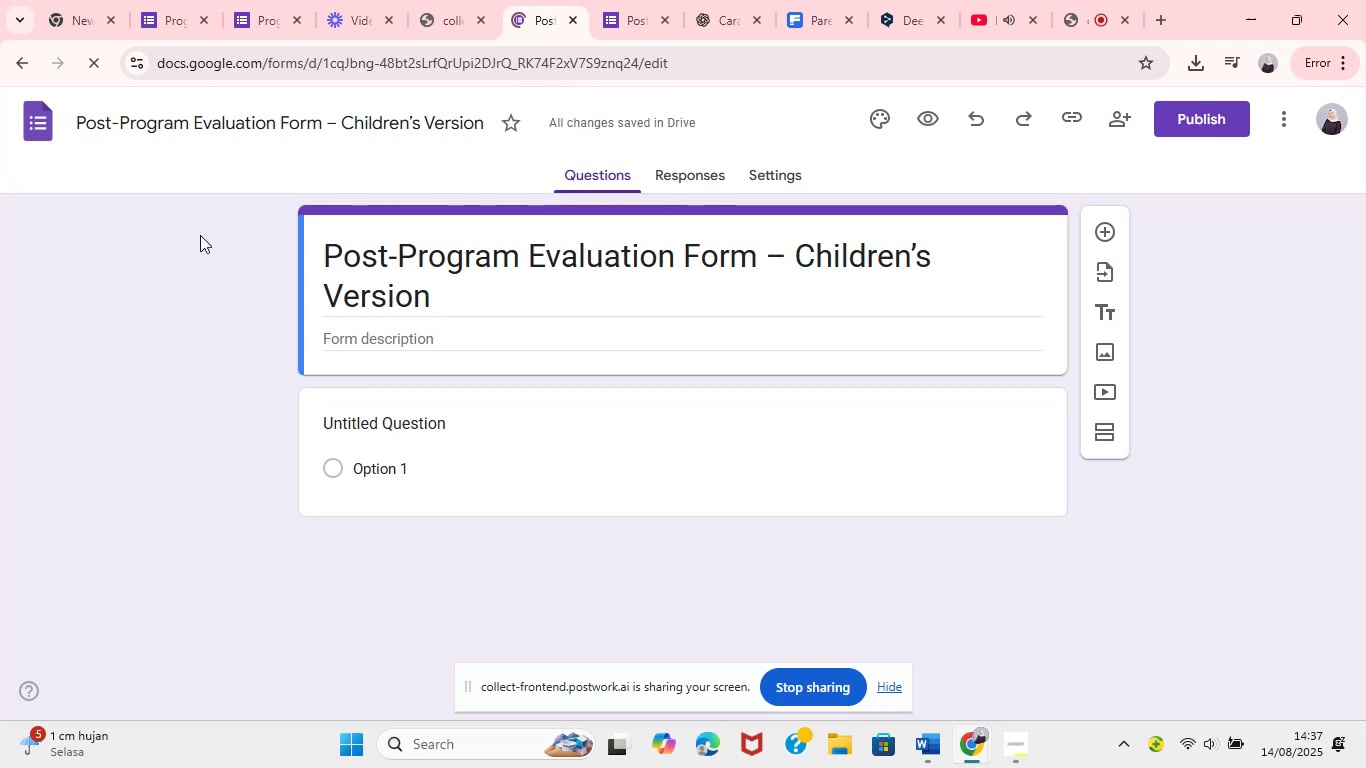 
wait(9.18)
 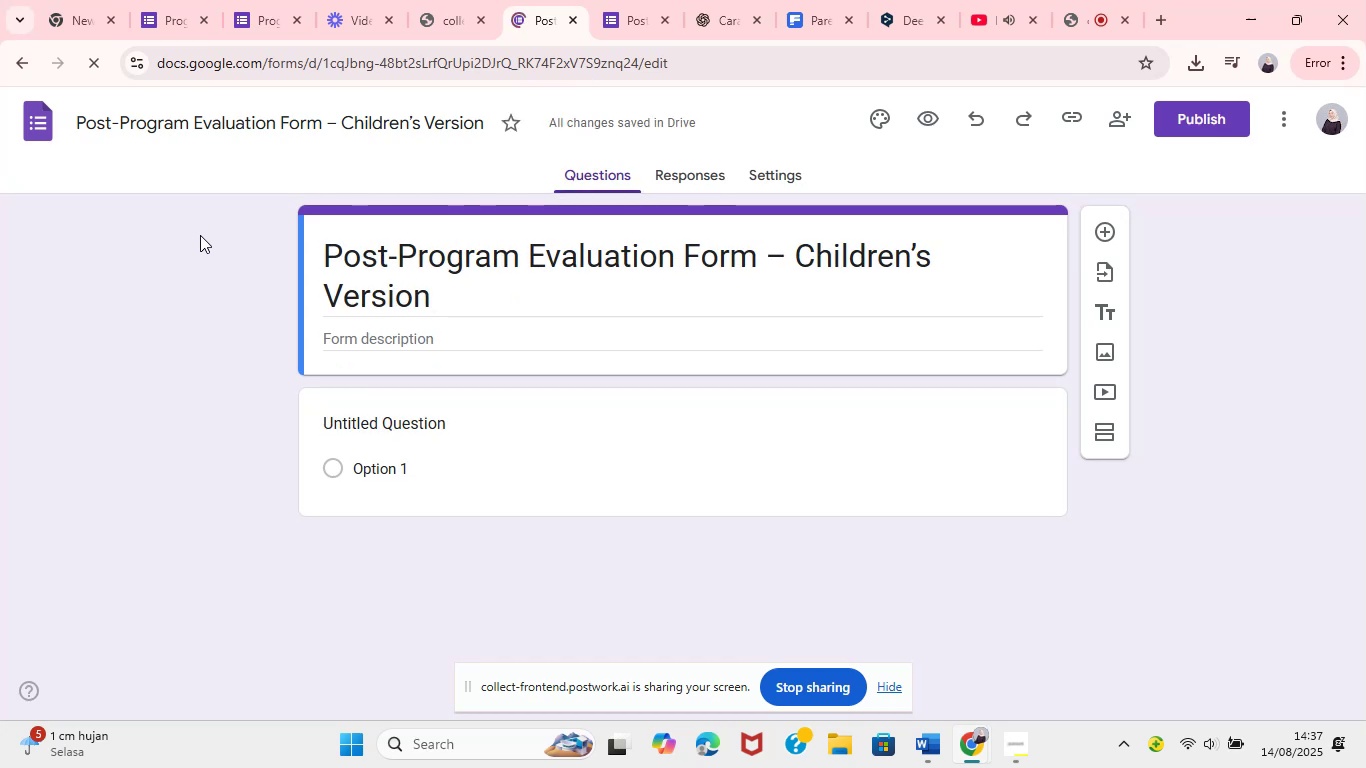 
mouse_move([927, 735])
 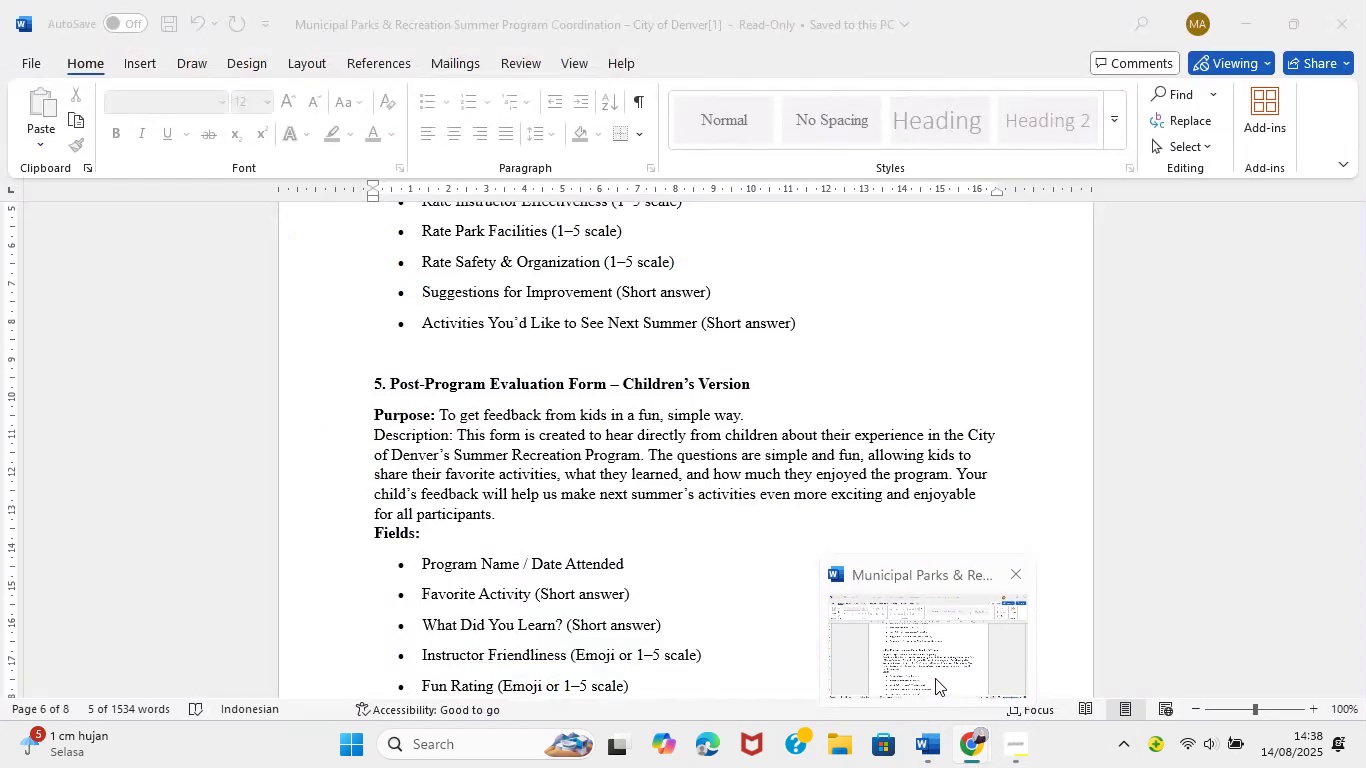 
left_click([935, 674])
 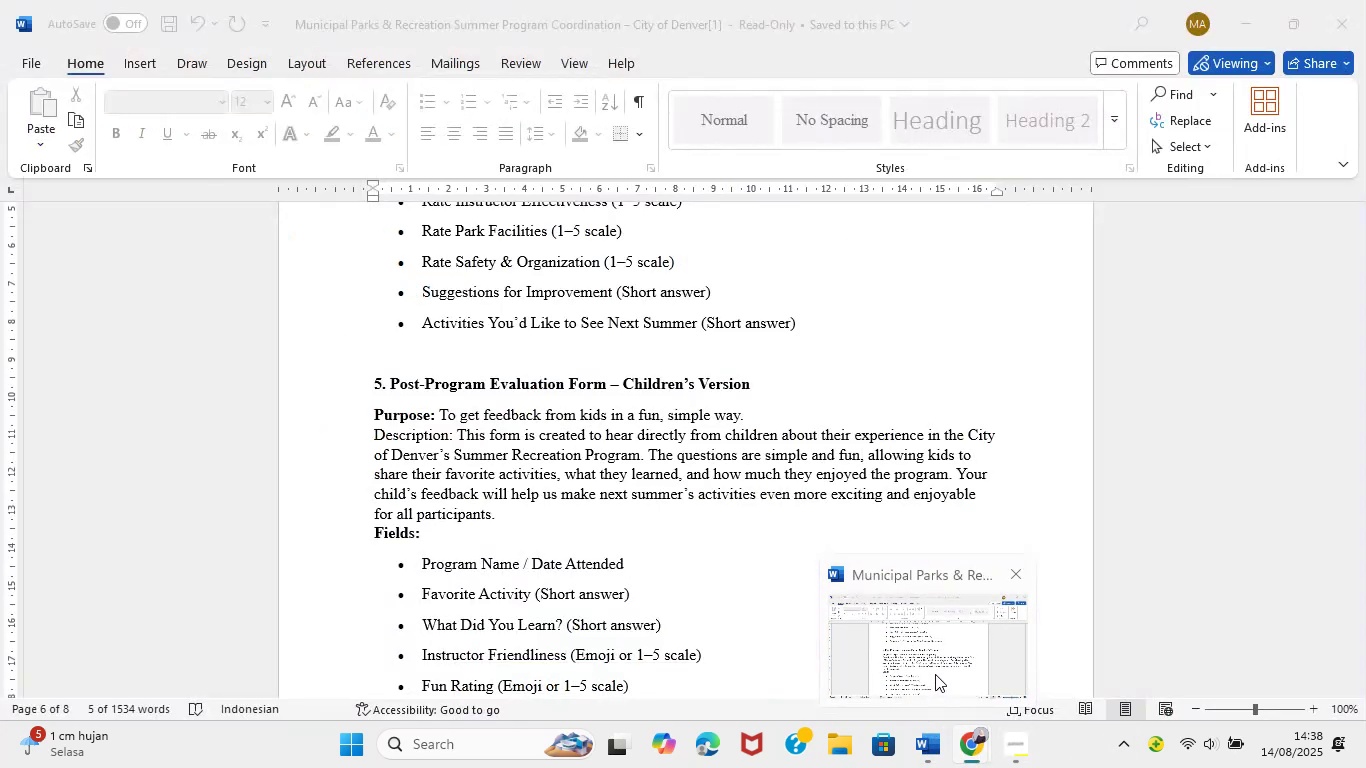 
left_click_drag(start_coordinate=[459, 438], to_coordinate=[504, 518])
 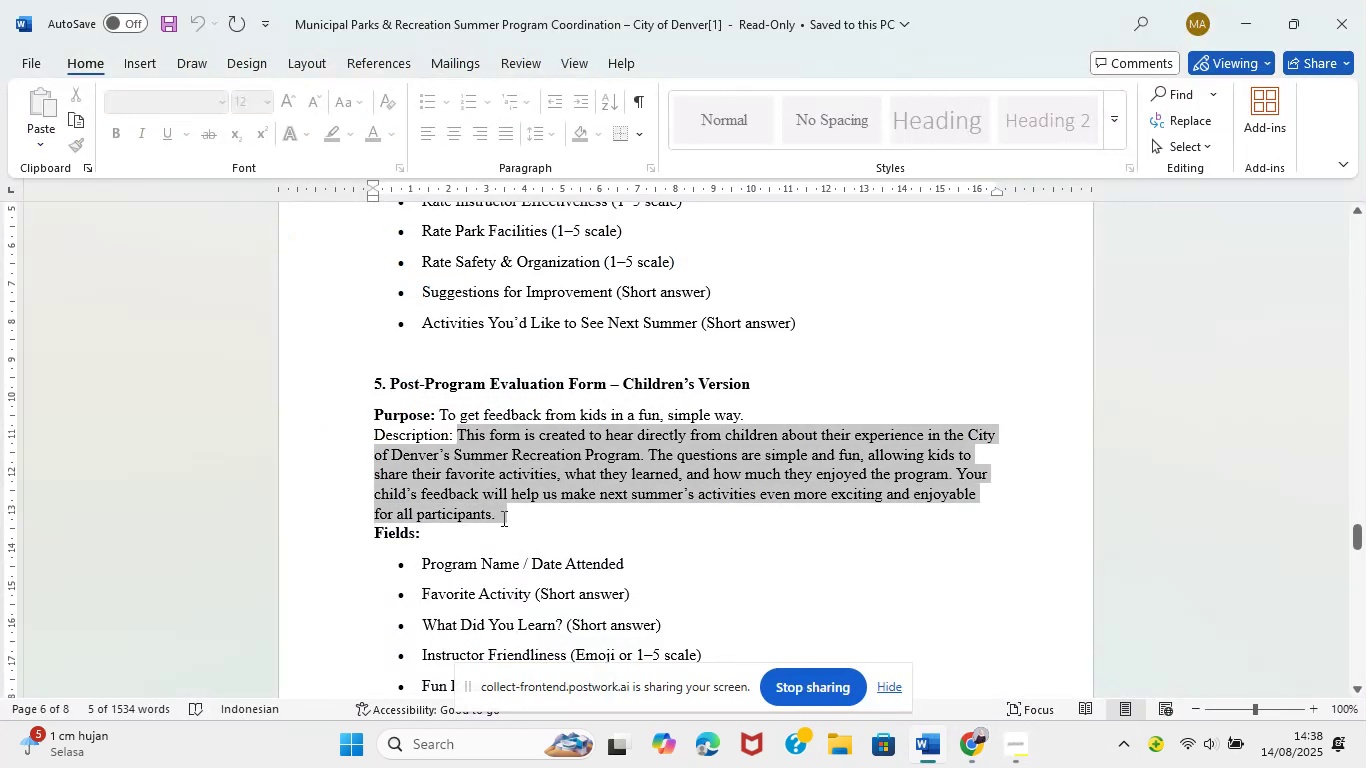 
key(Control+C)
 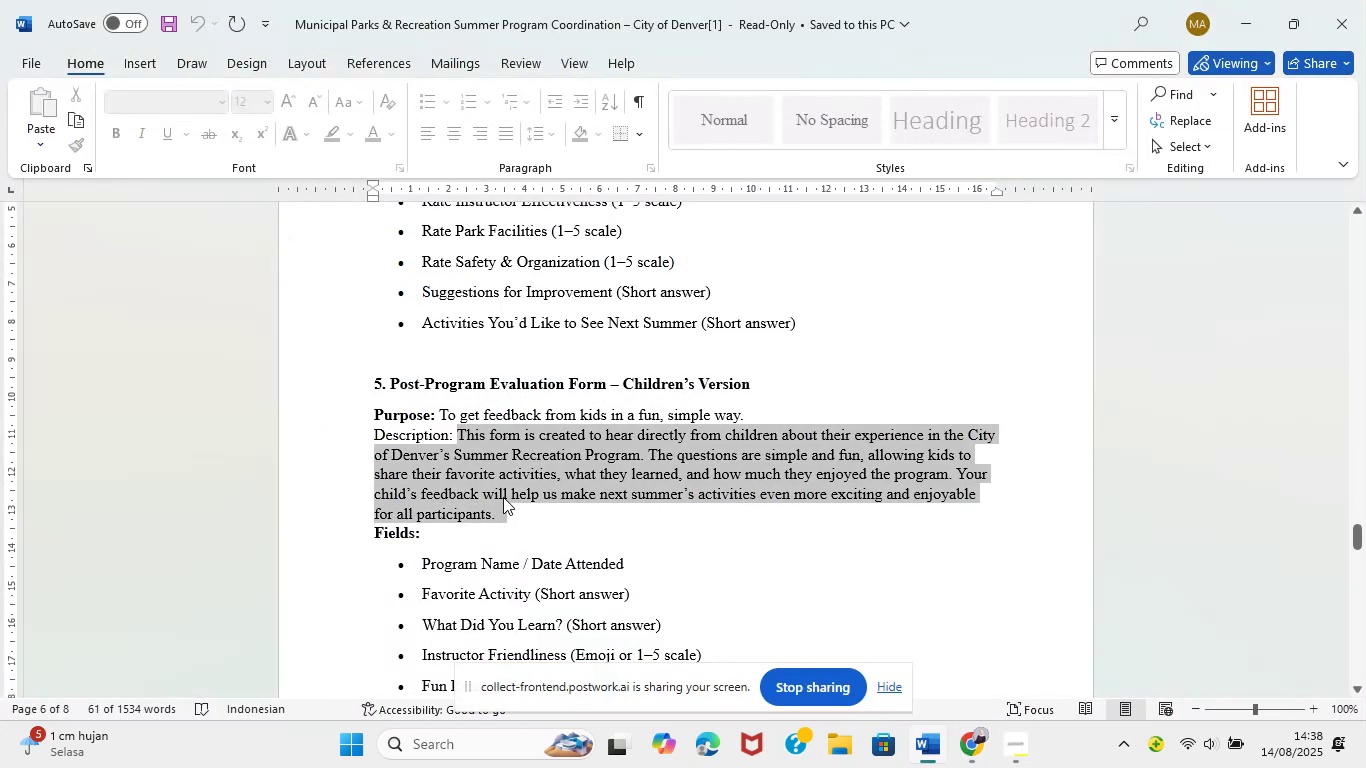 
key(Control+C)
 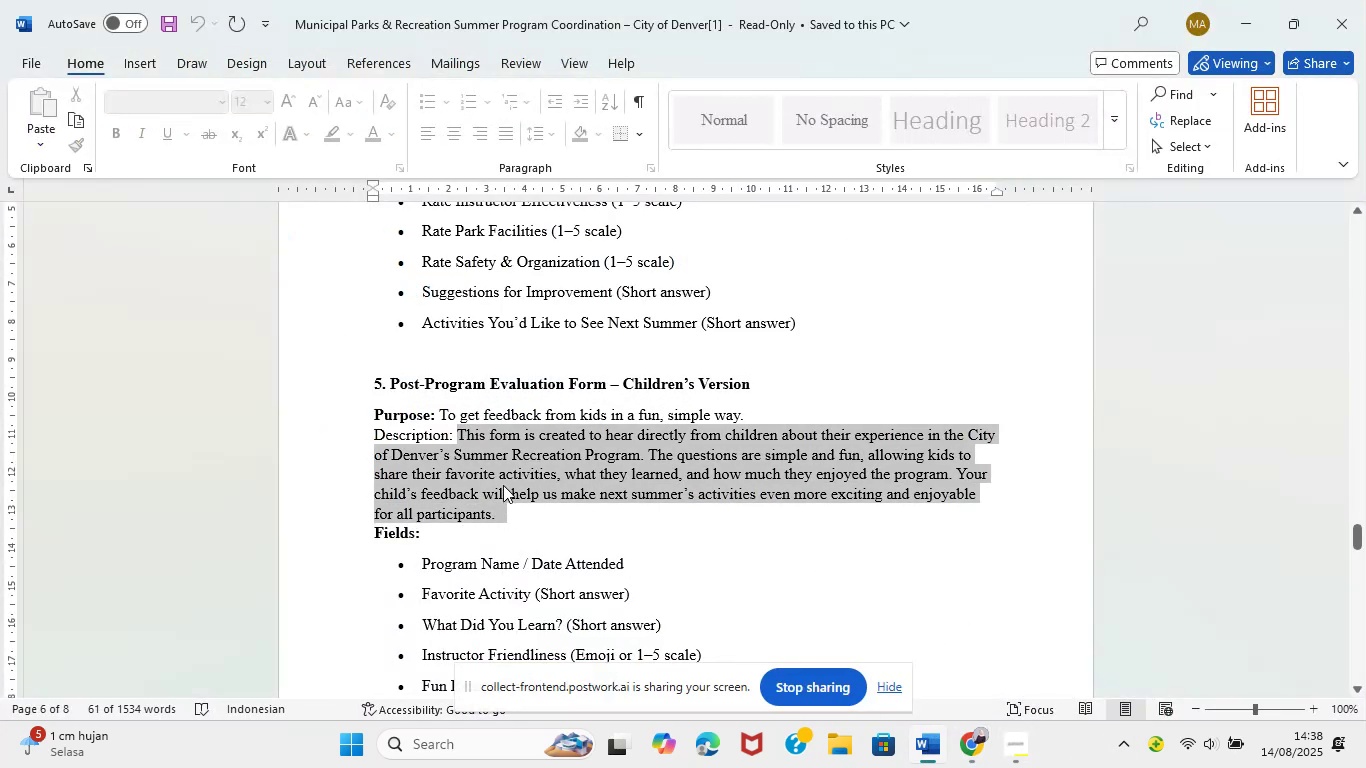 
scroll: coordinate [751, 603], scroll_direction: down, amount: 5.0
 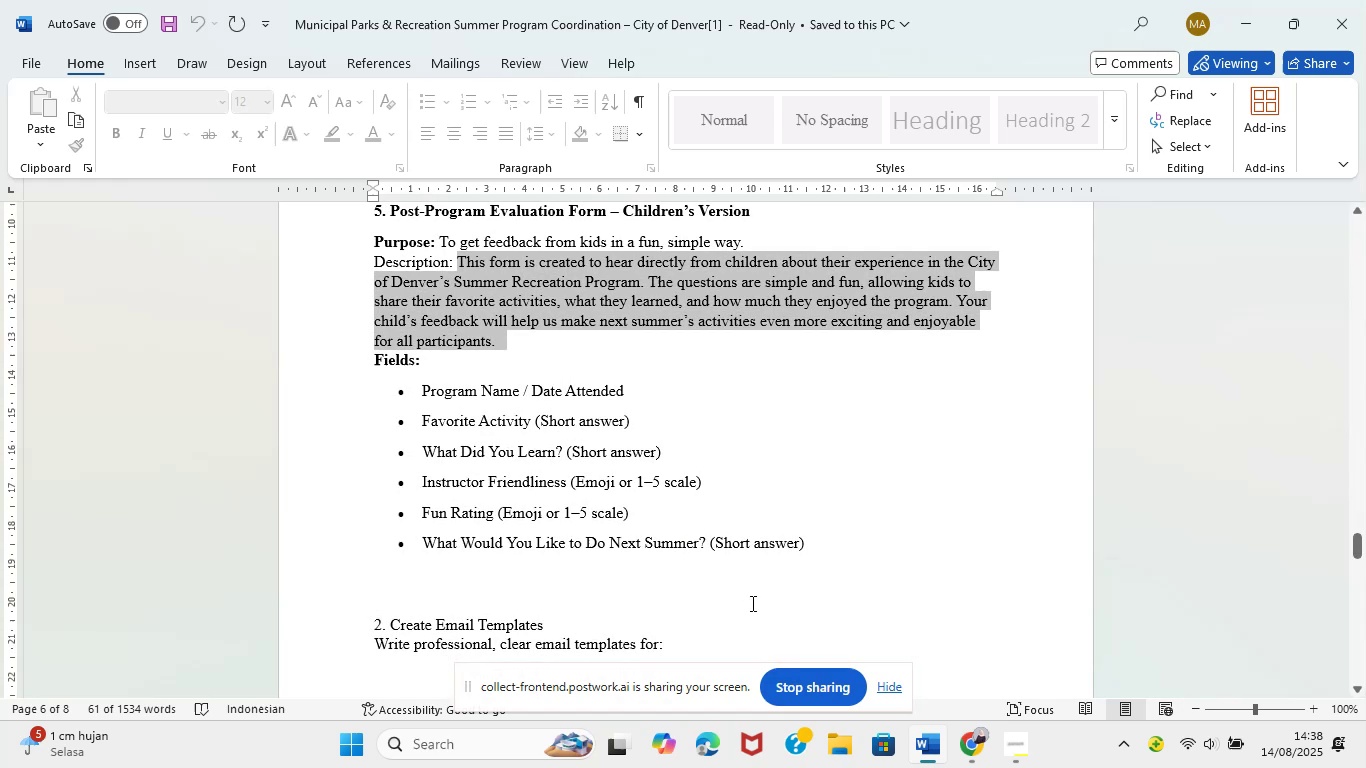 
scroll: coordinate [786, 602], scroll_direction: up, amount: 4.0
 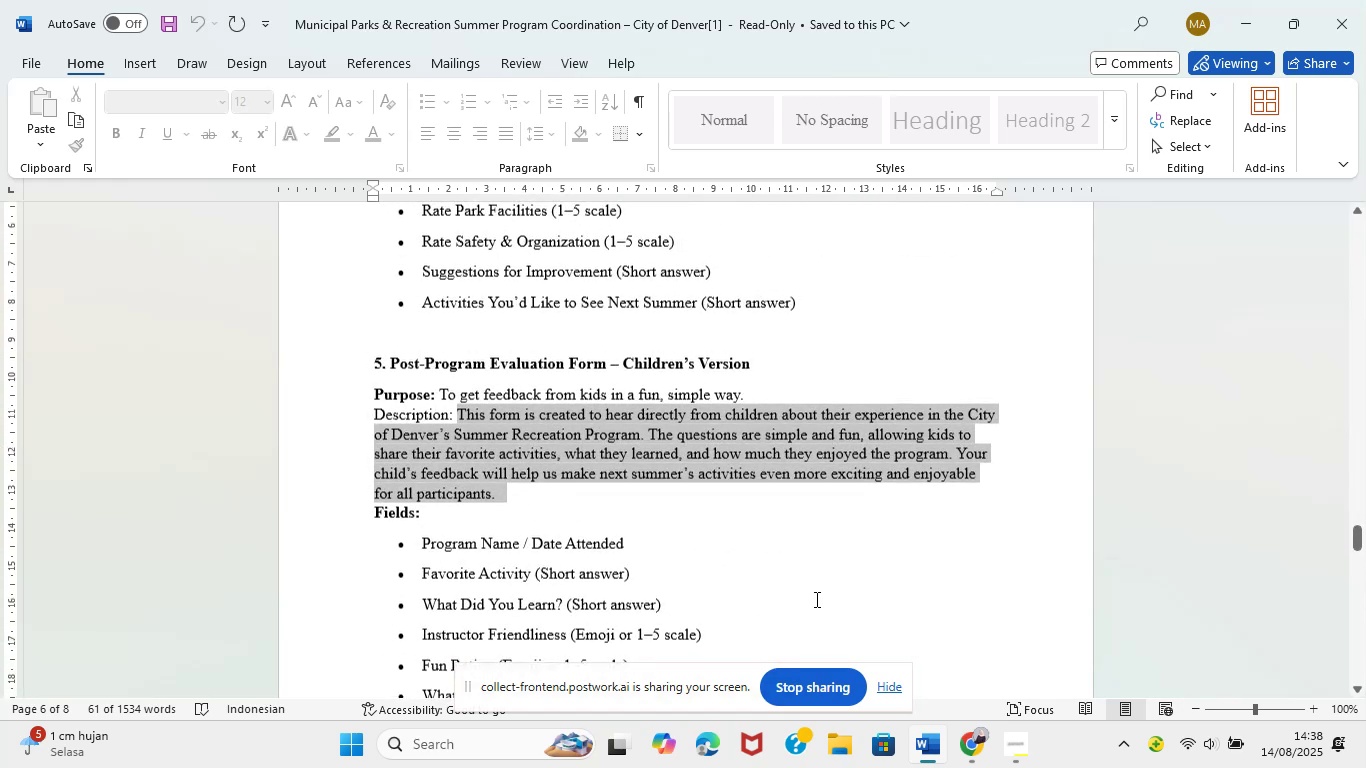 
left_click([977, 761])
 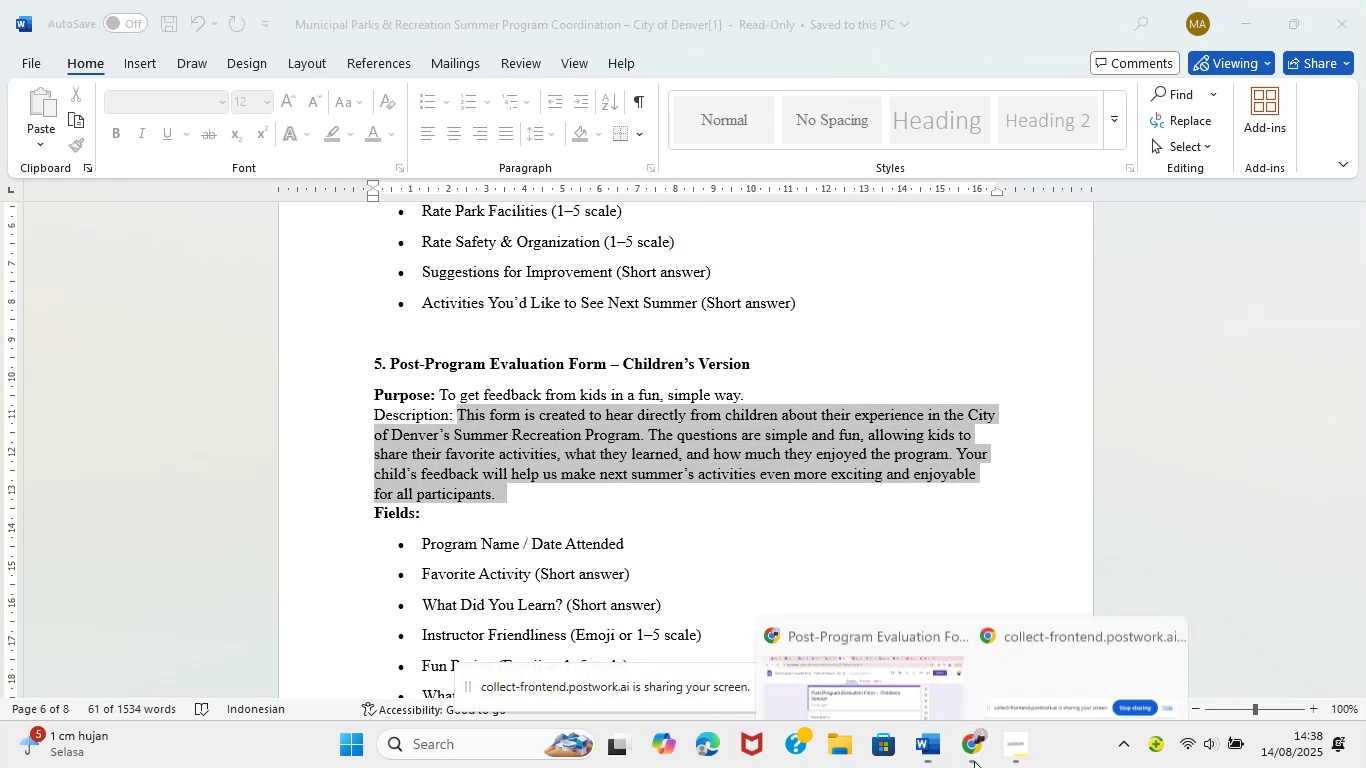 
left_click([839, 653])
 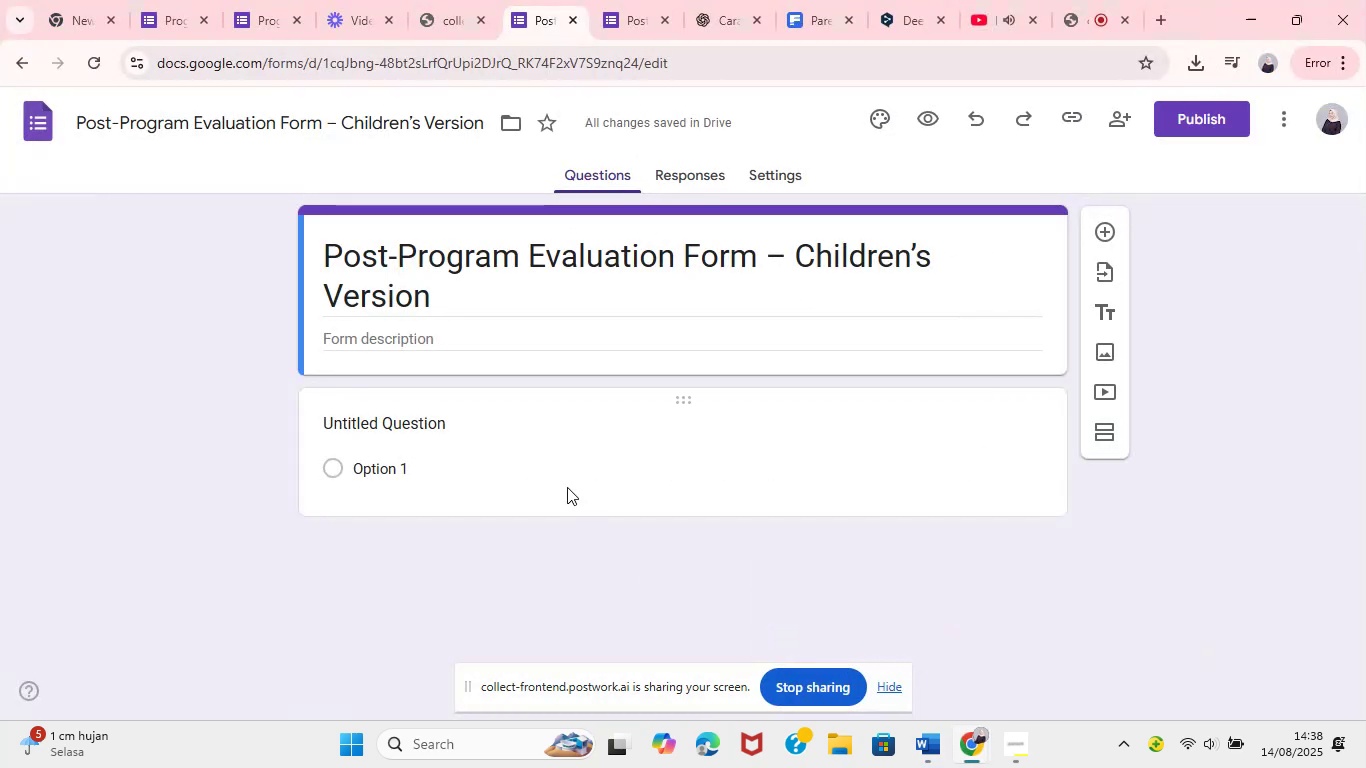 
left_click([503, 345])
 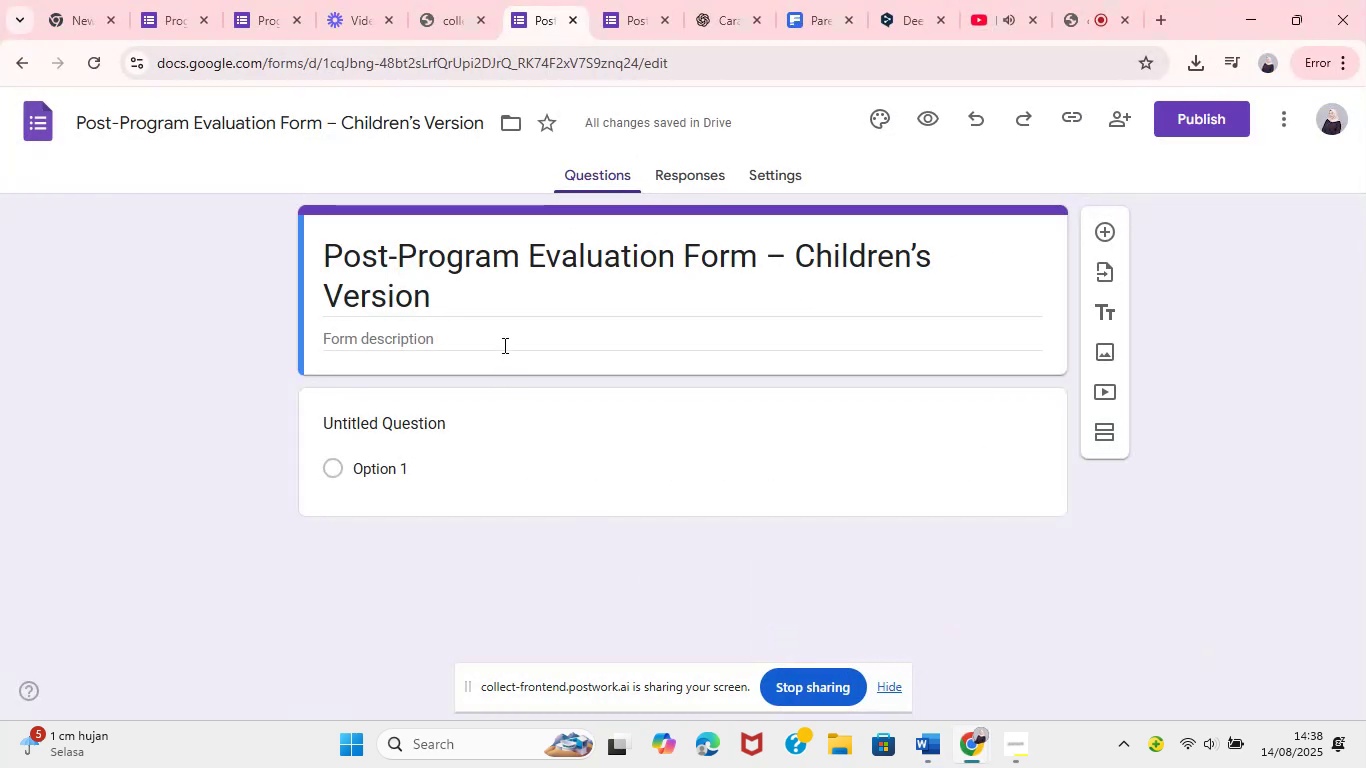 
key(Control+V)
 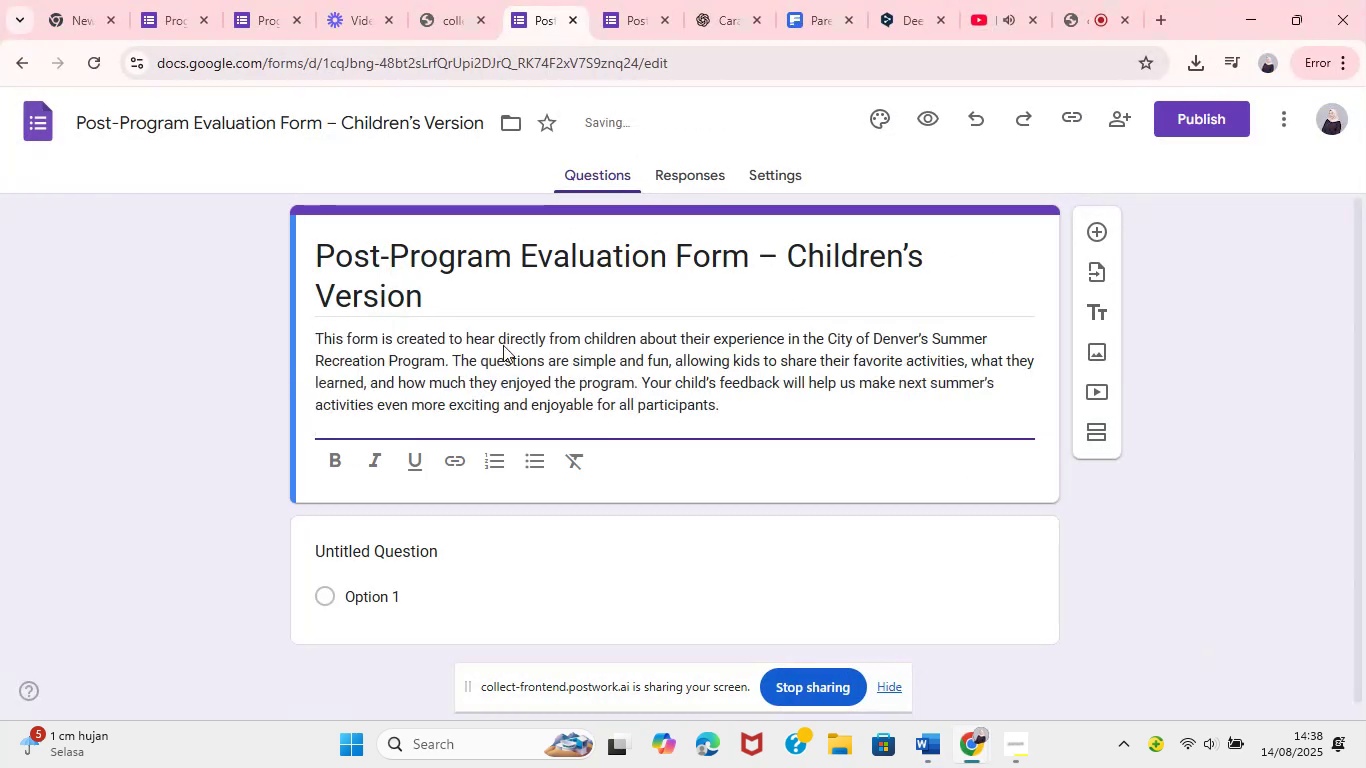 
key(Backspace)
 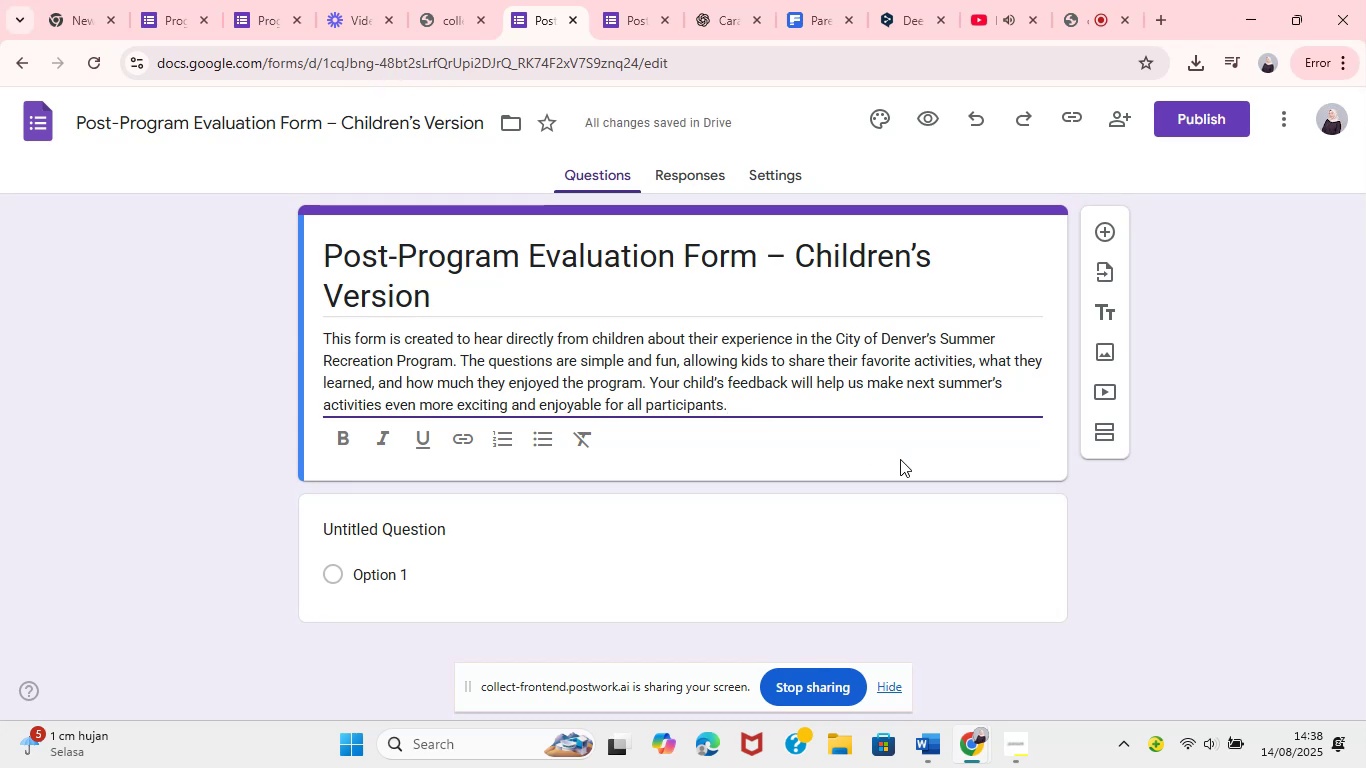 
wait(11.5)
 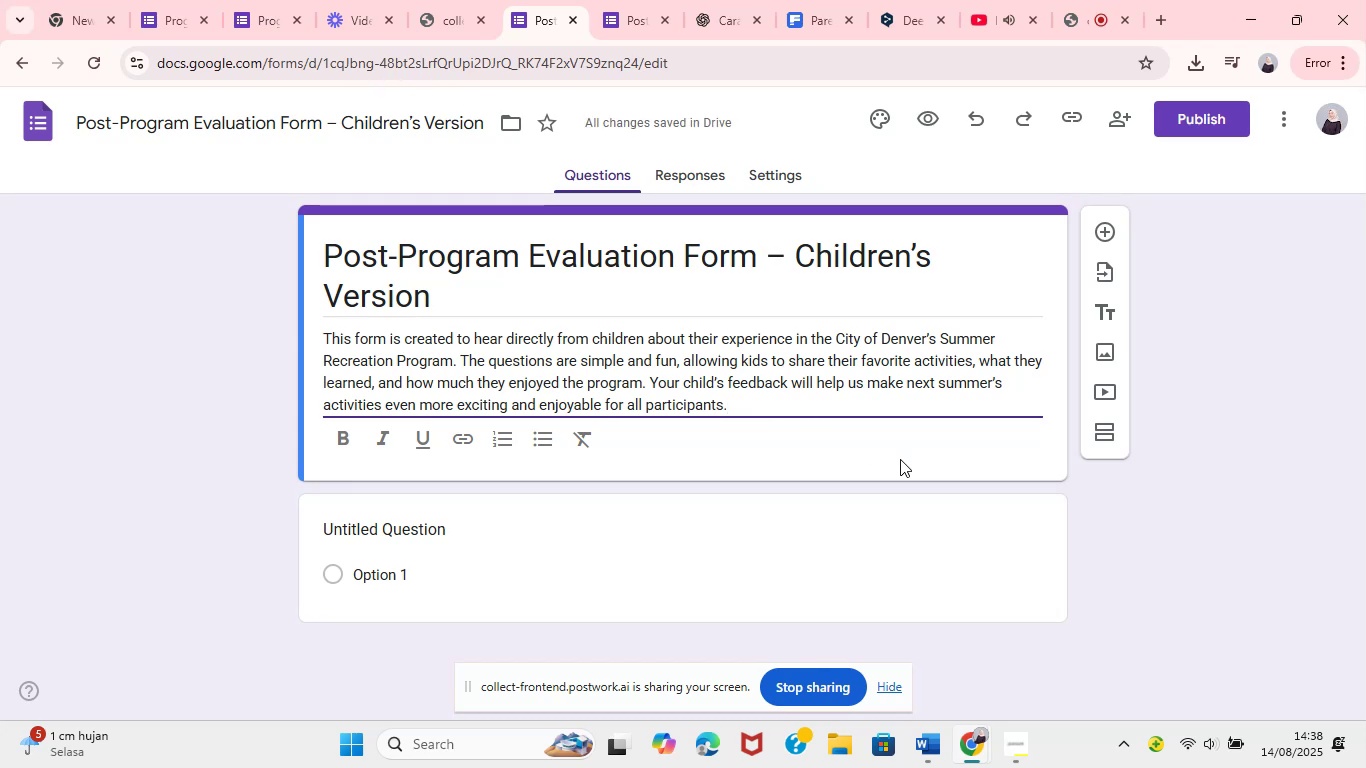 
left_click([1041, 567])
 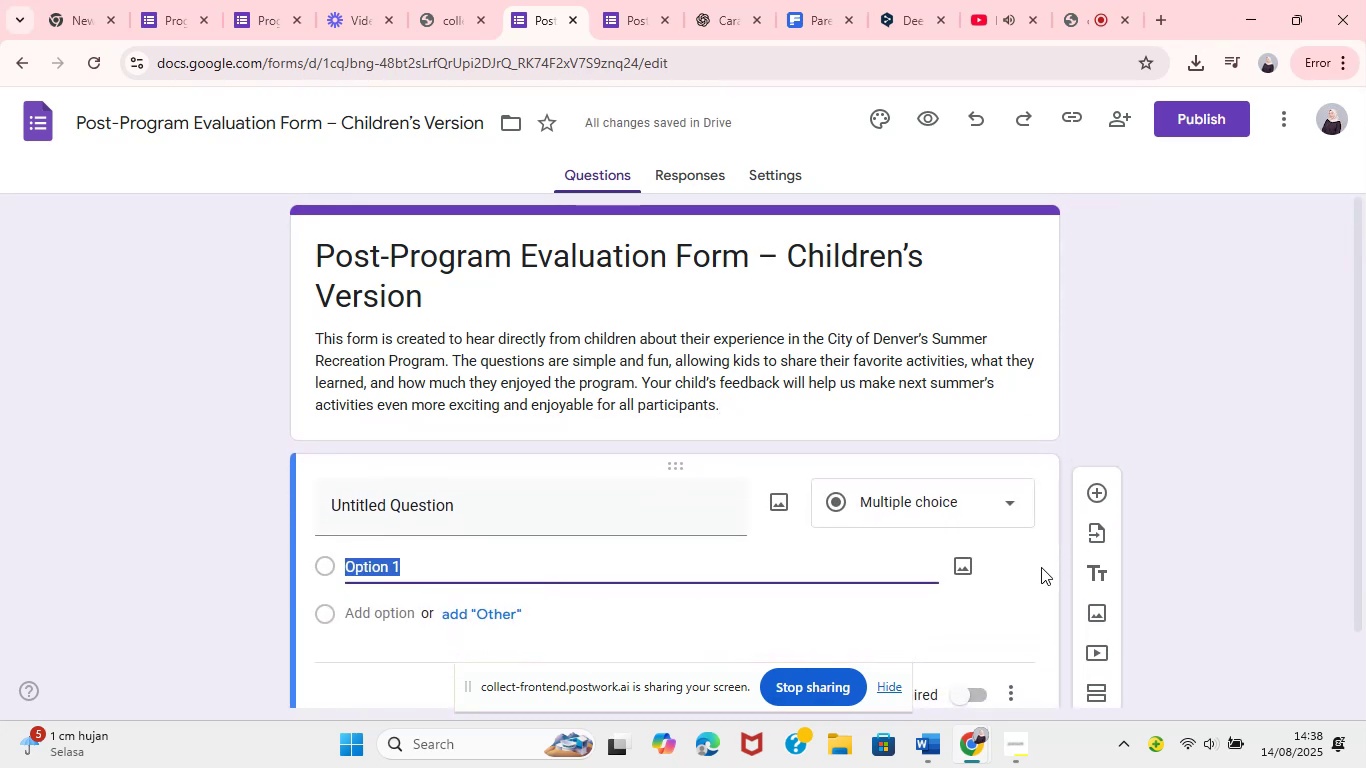 
left_click([1173, 360])
 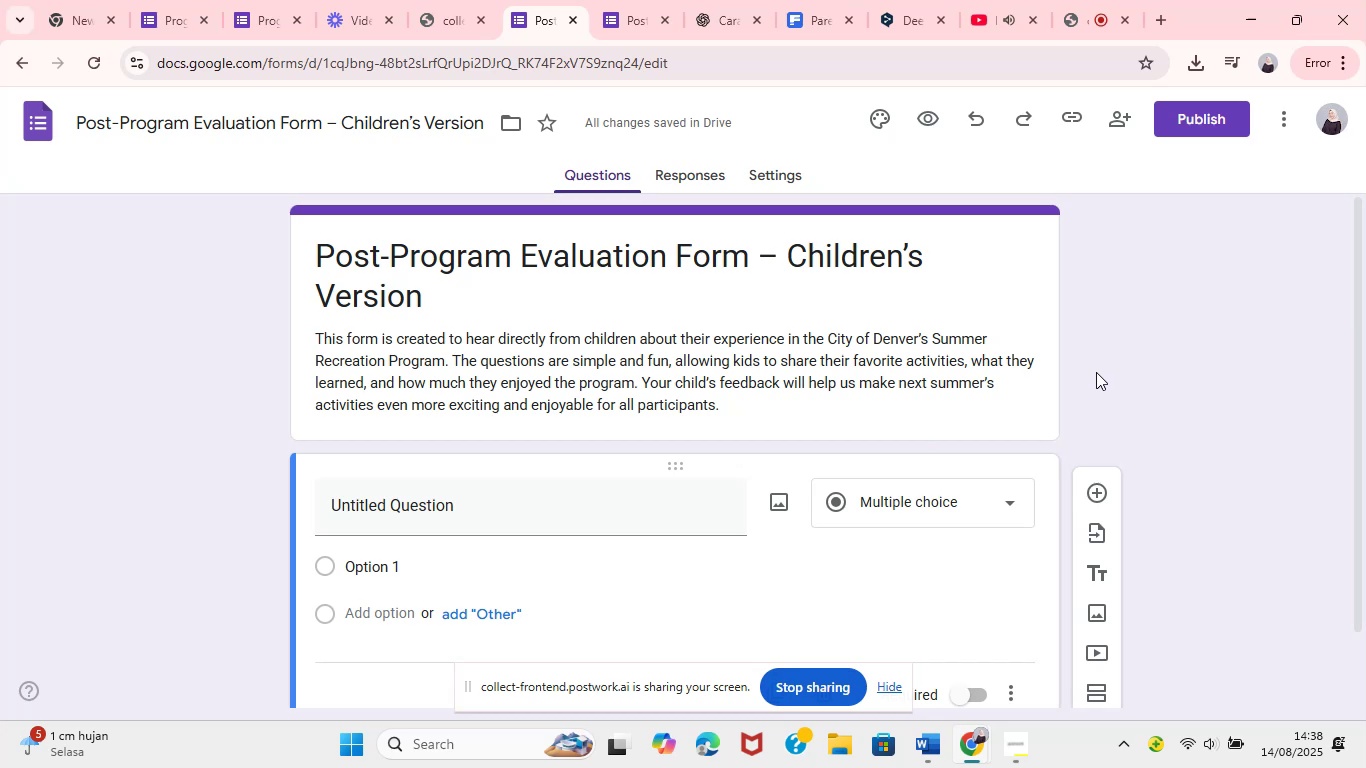 
wait(22.48)
 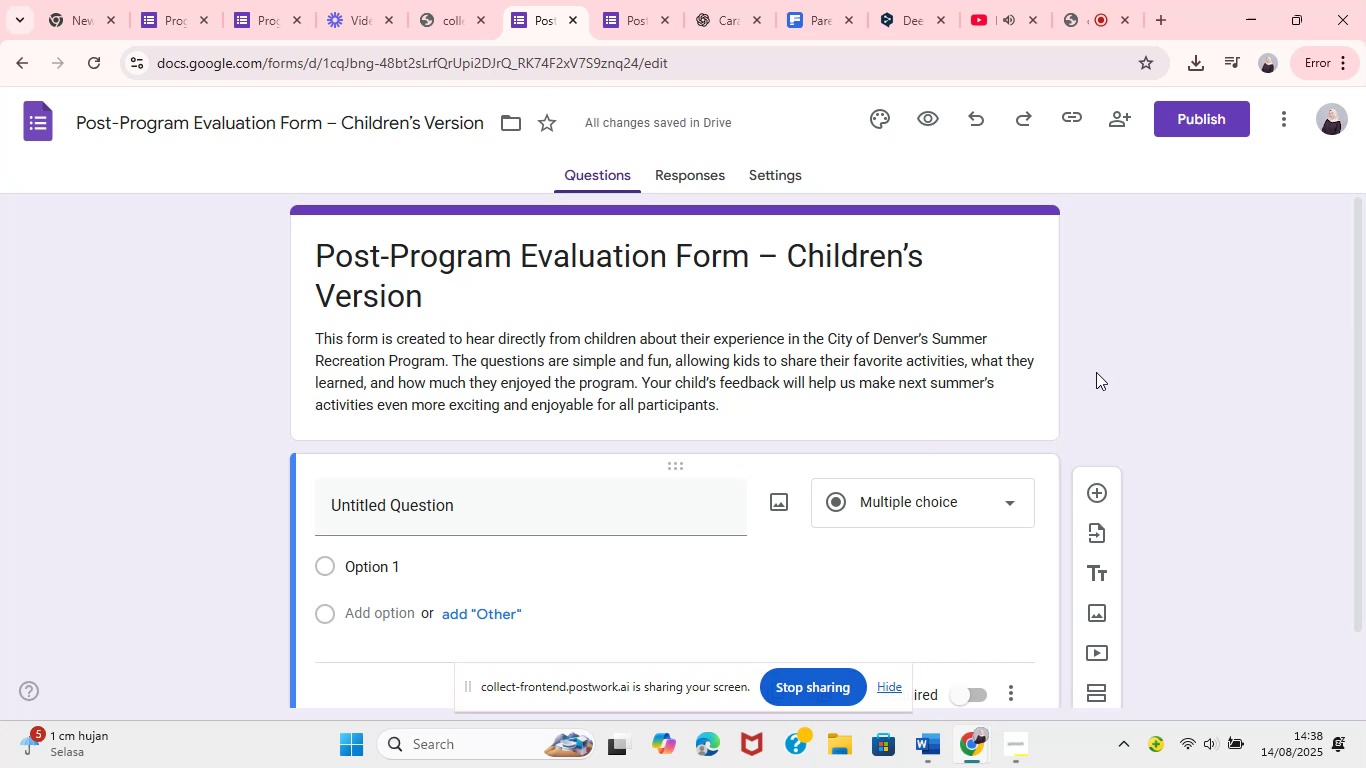 
left_click([632, 508])
 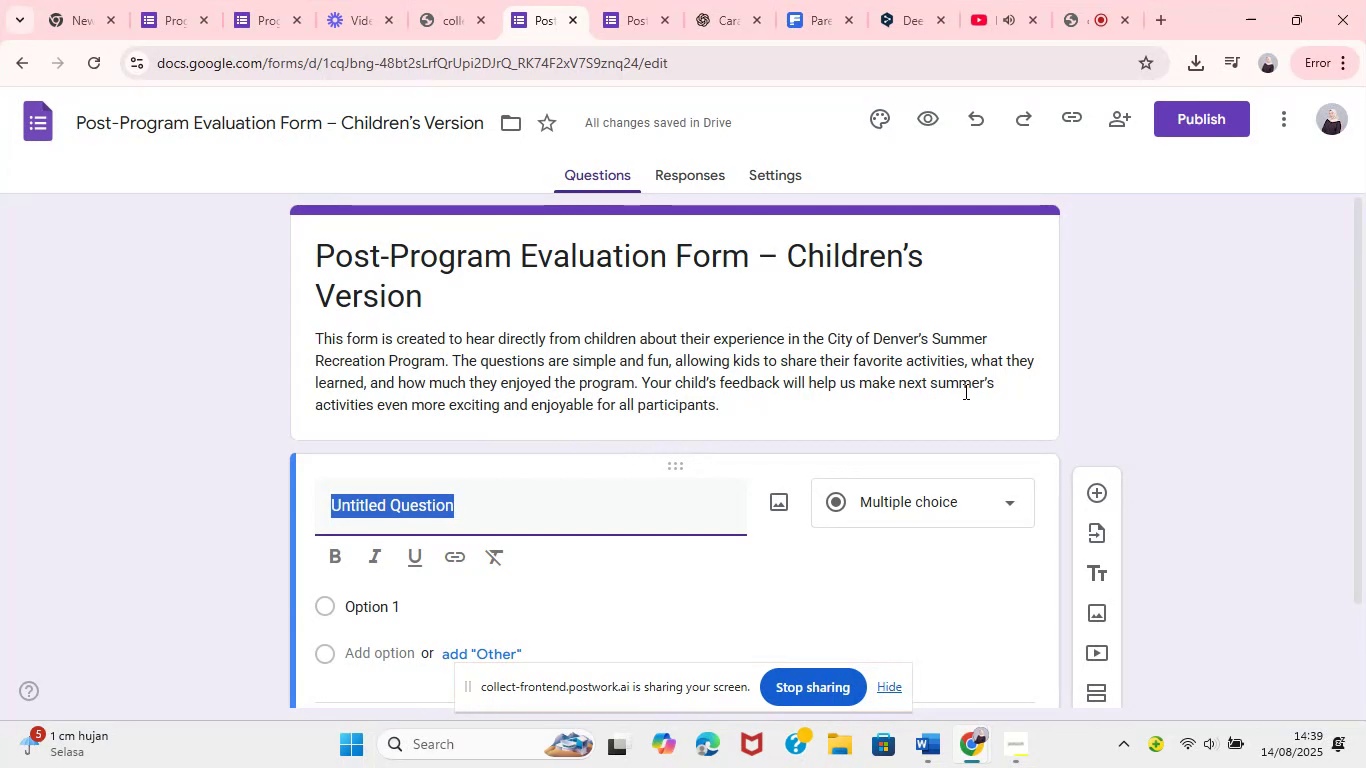 
wait(14.09)
 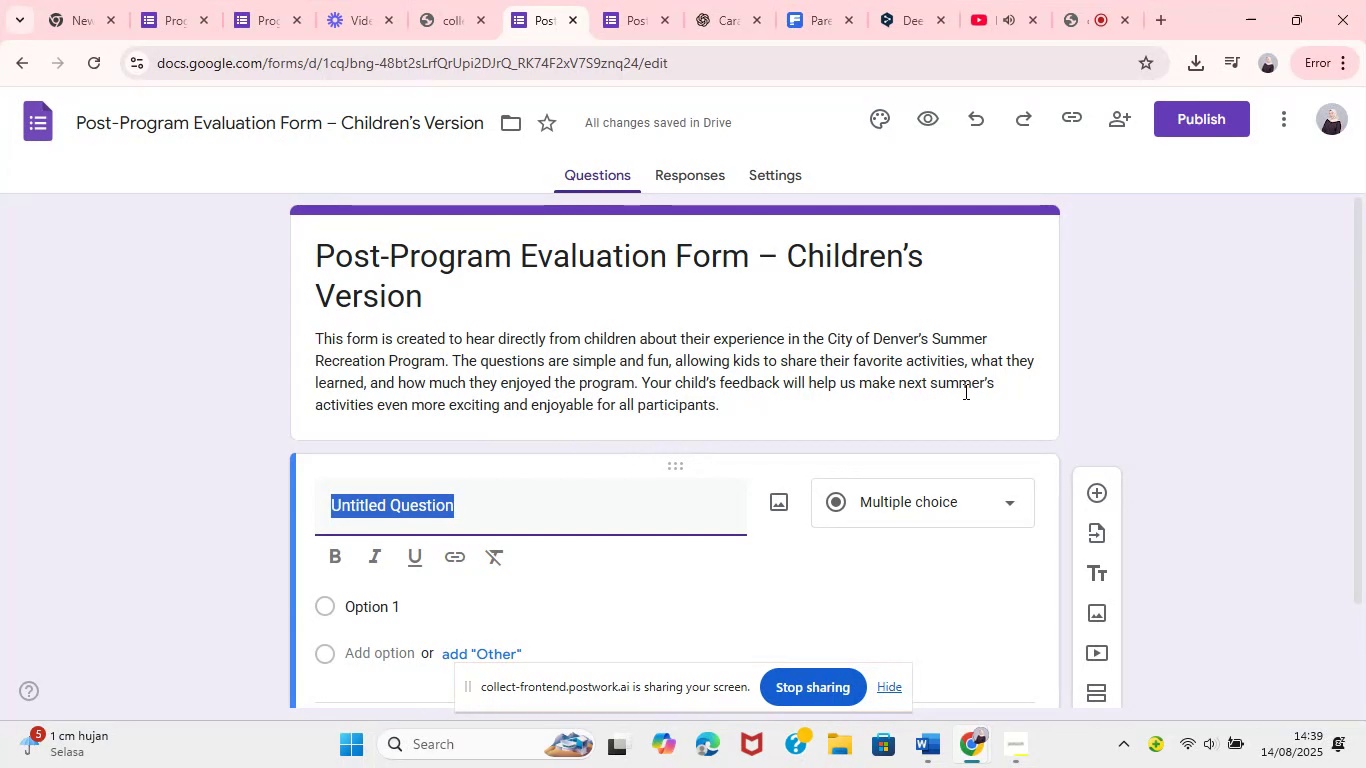 
left_click([928, 763])
 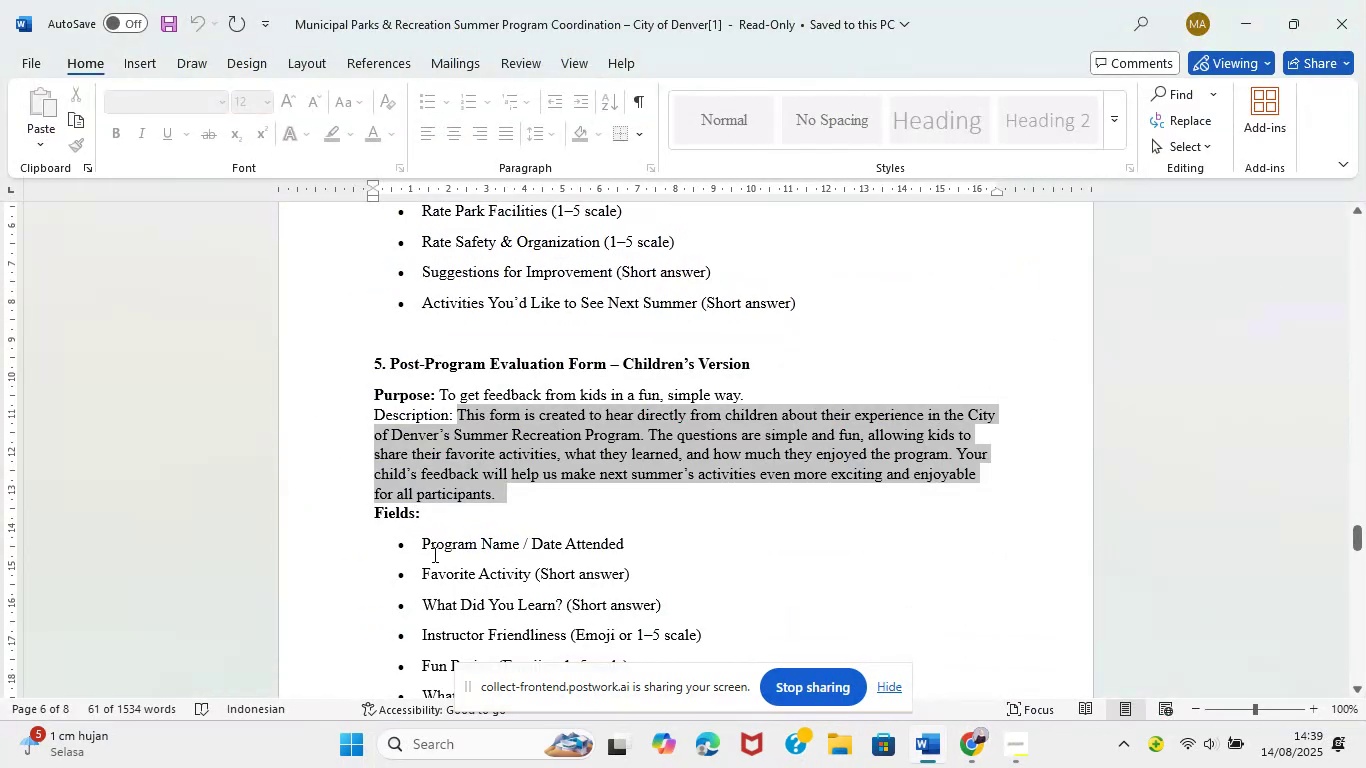 
left_click_drag(start_coordinate=[422, 556], to_coordinate=[661, 546])
 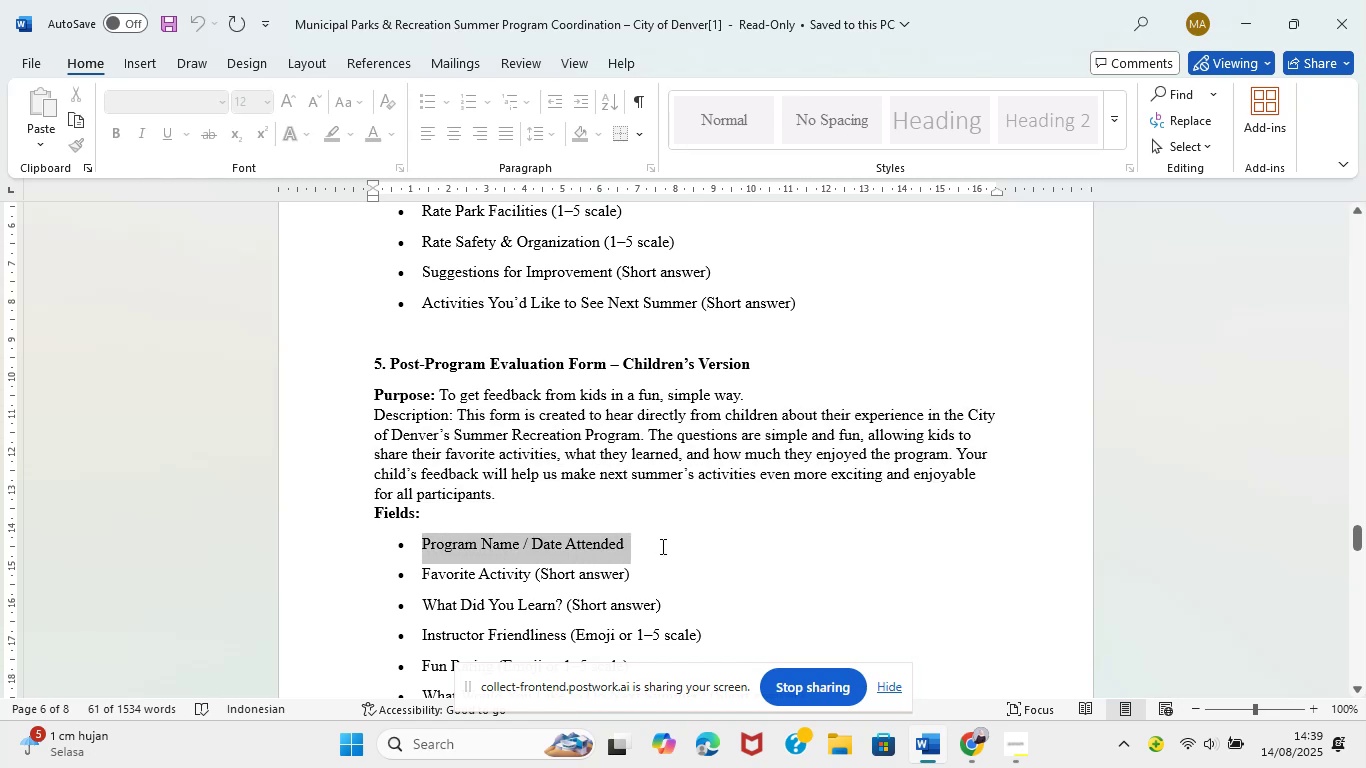 
key(Control+C)
 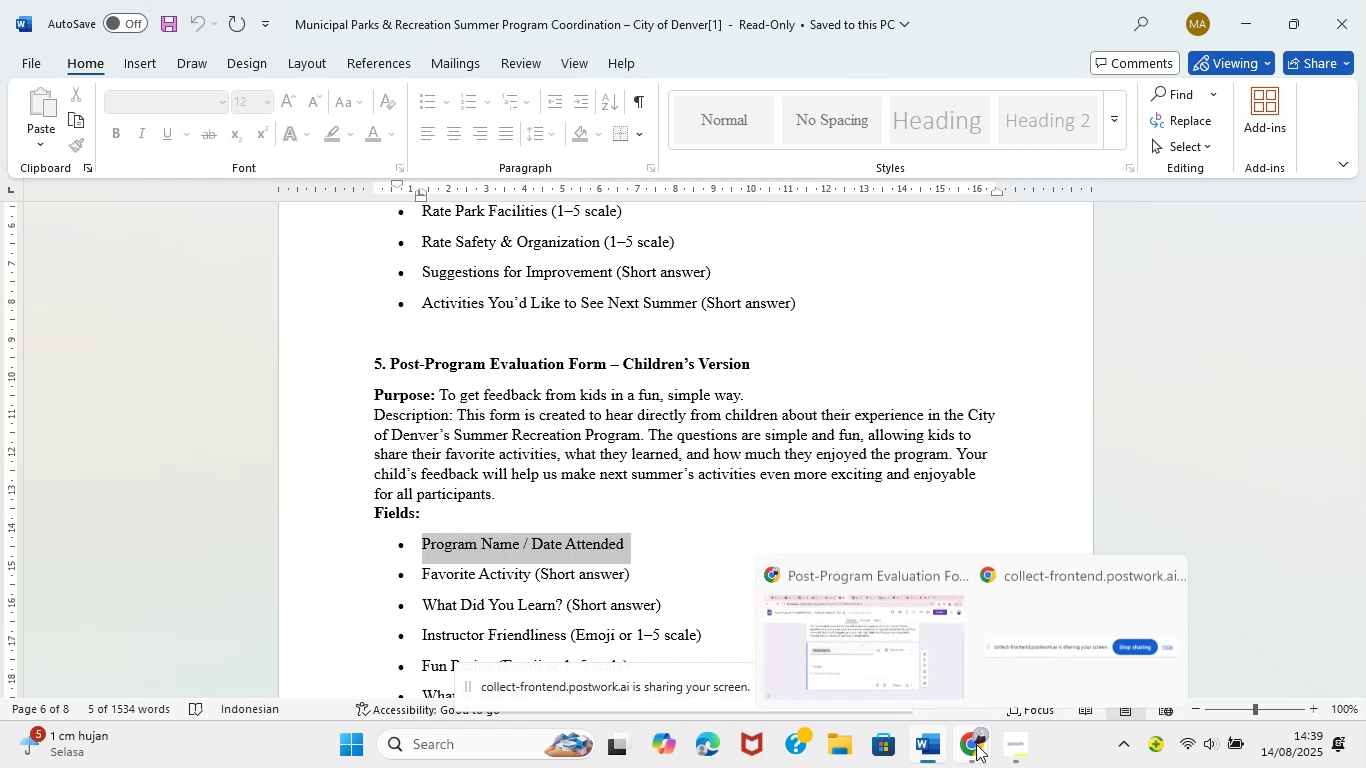 
left_click([834, 661])
 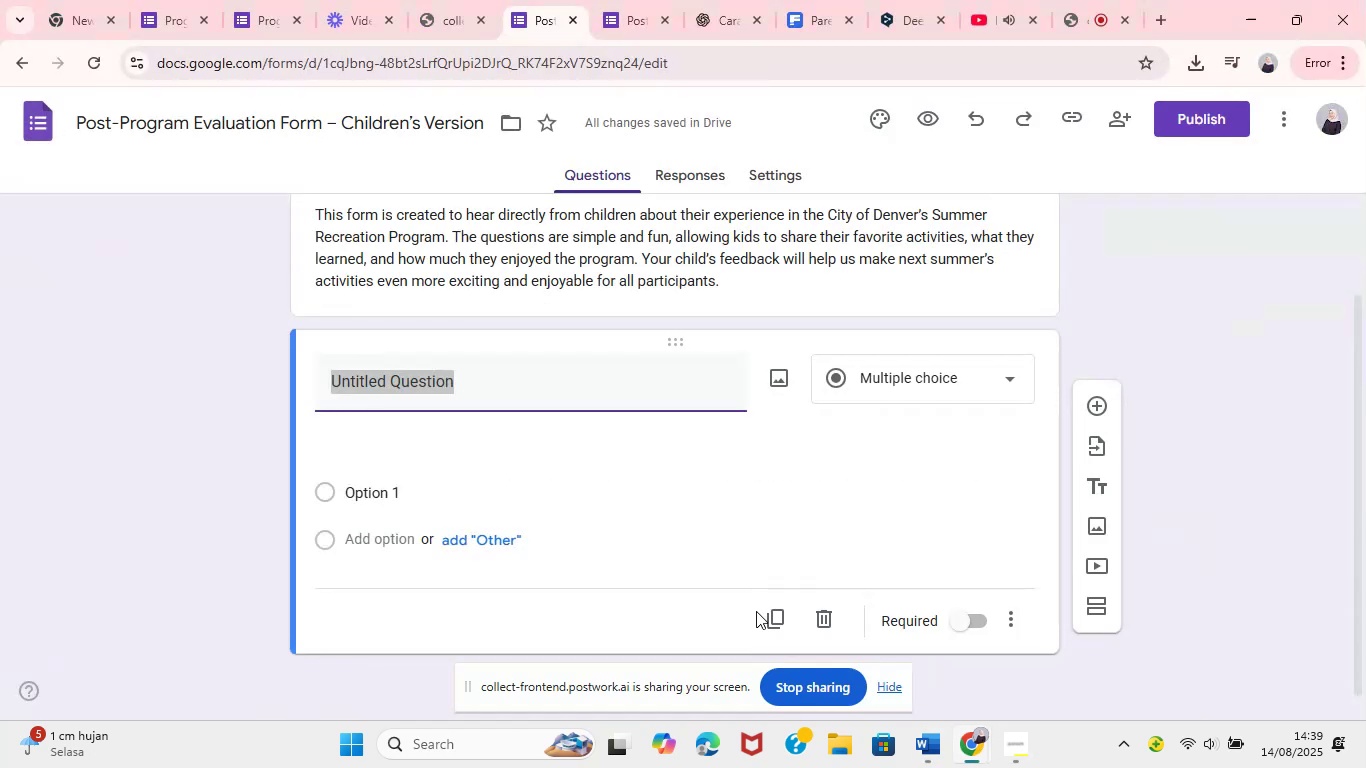 
key(Control+V)
 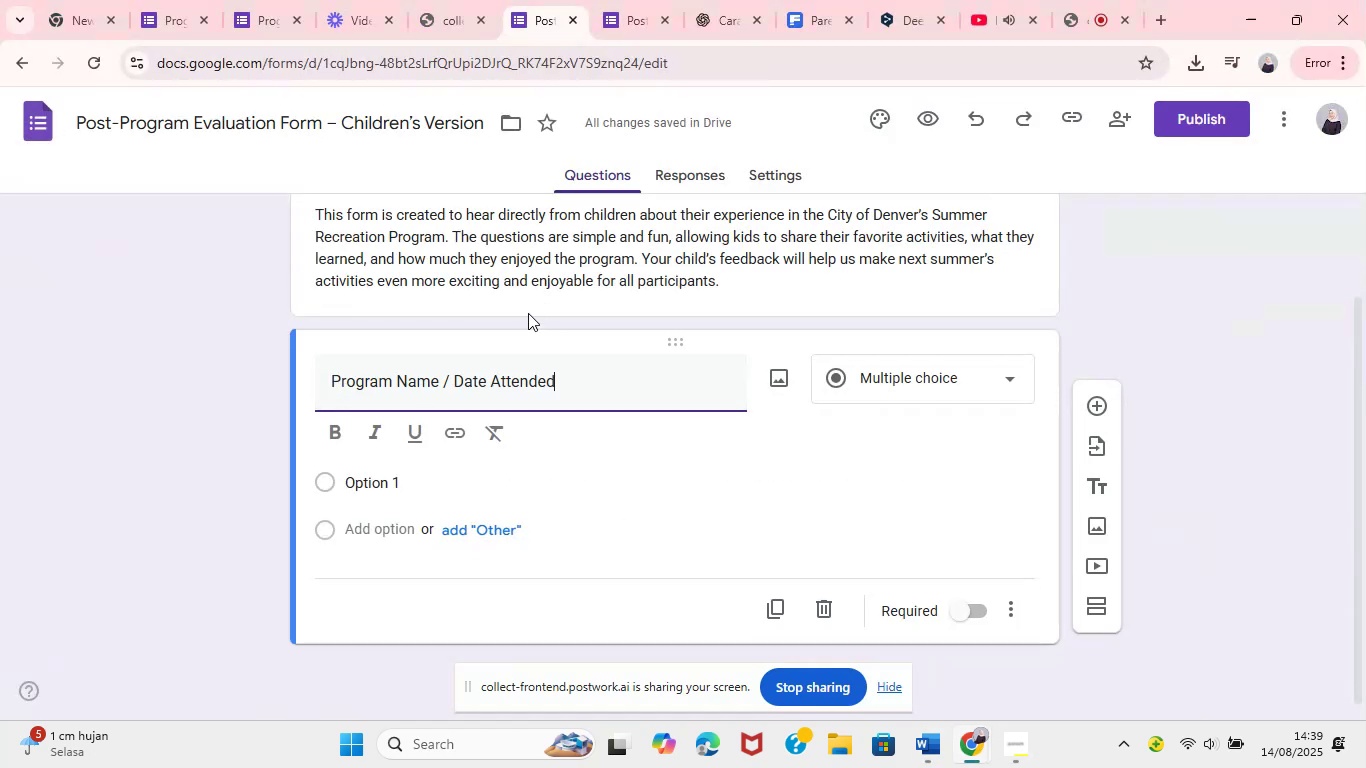 
hold_key(key=ControlLeft, duration=0.68)
 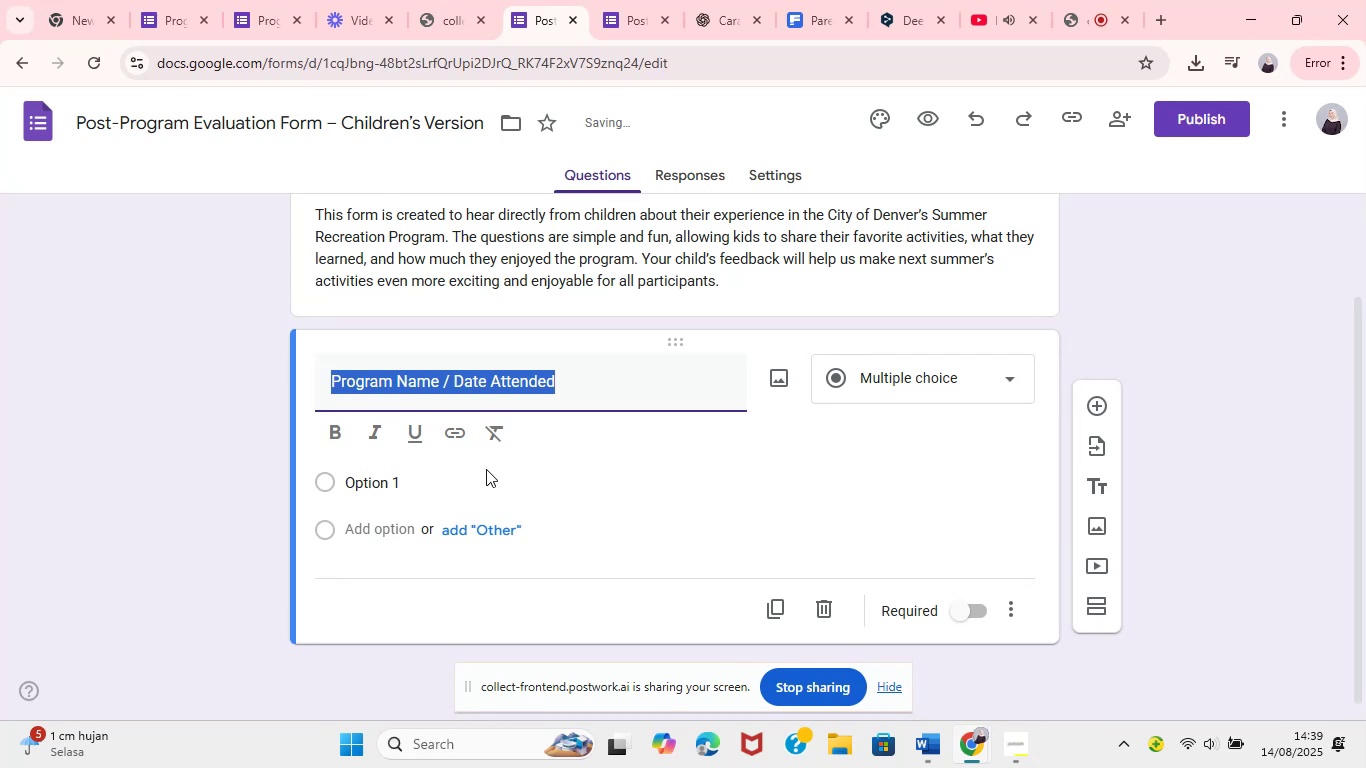 
hold_key(key=A, duration=0.35)
 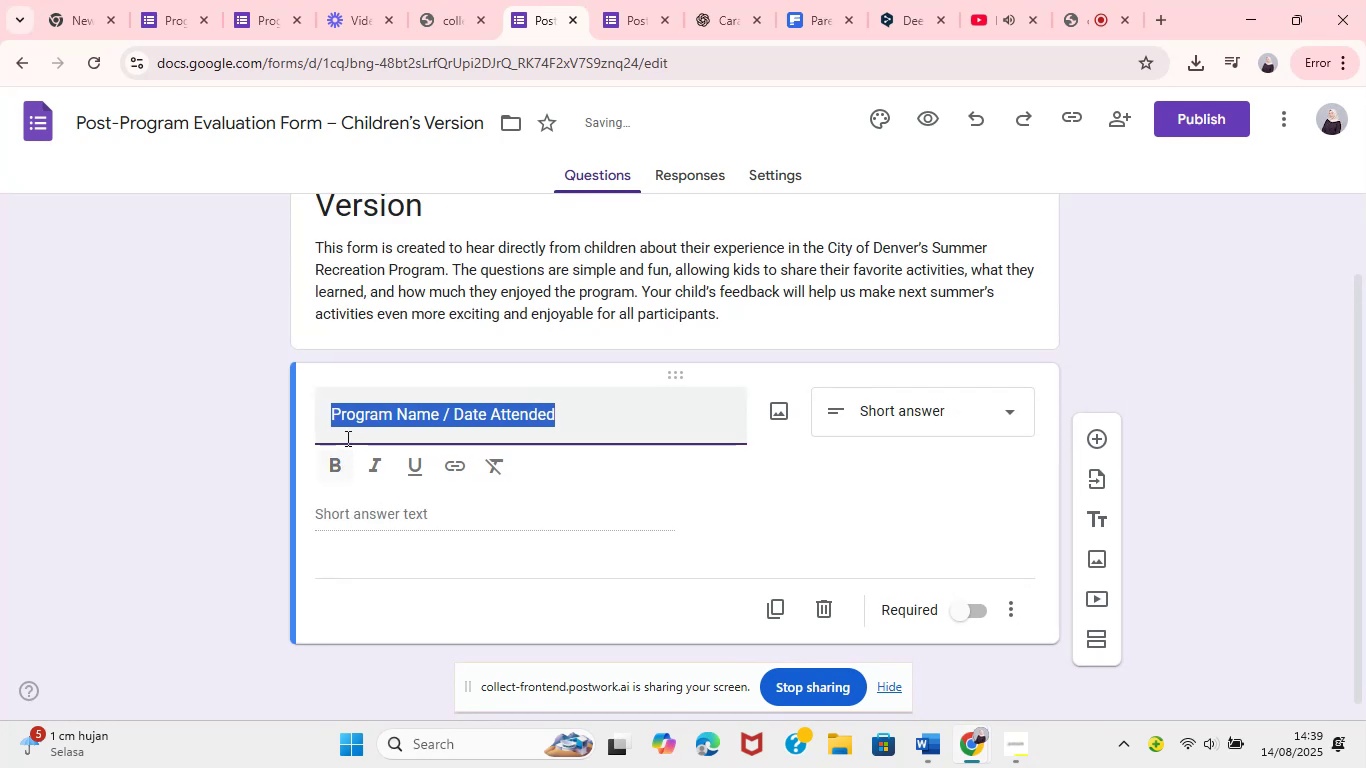 
left_click([342, 463])
 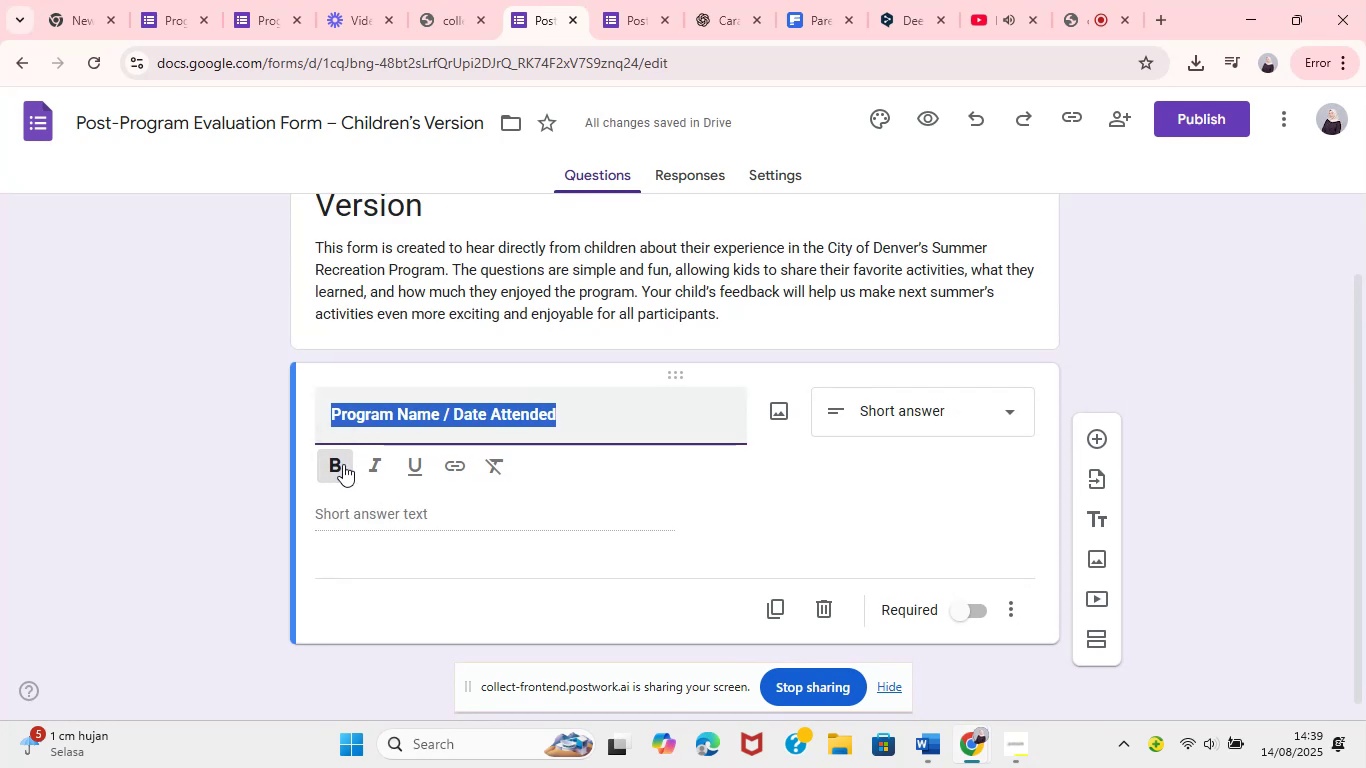 
wait(10.57)
 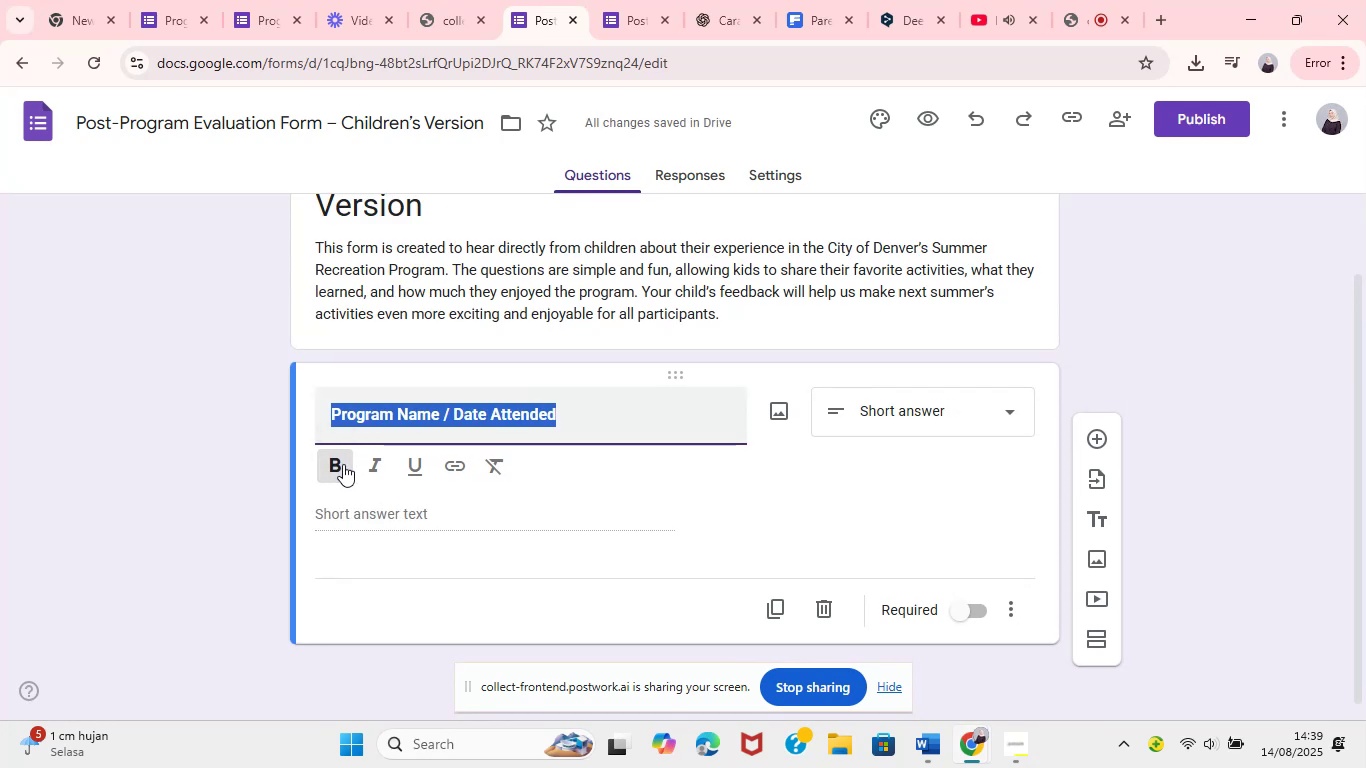 
left_click([185, 430])
 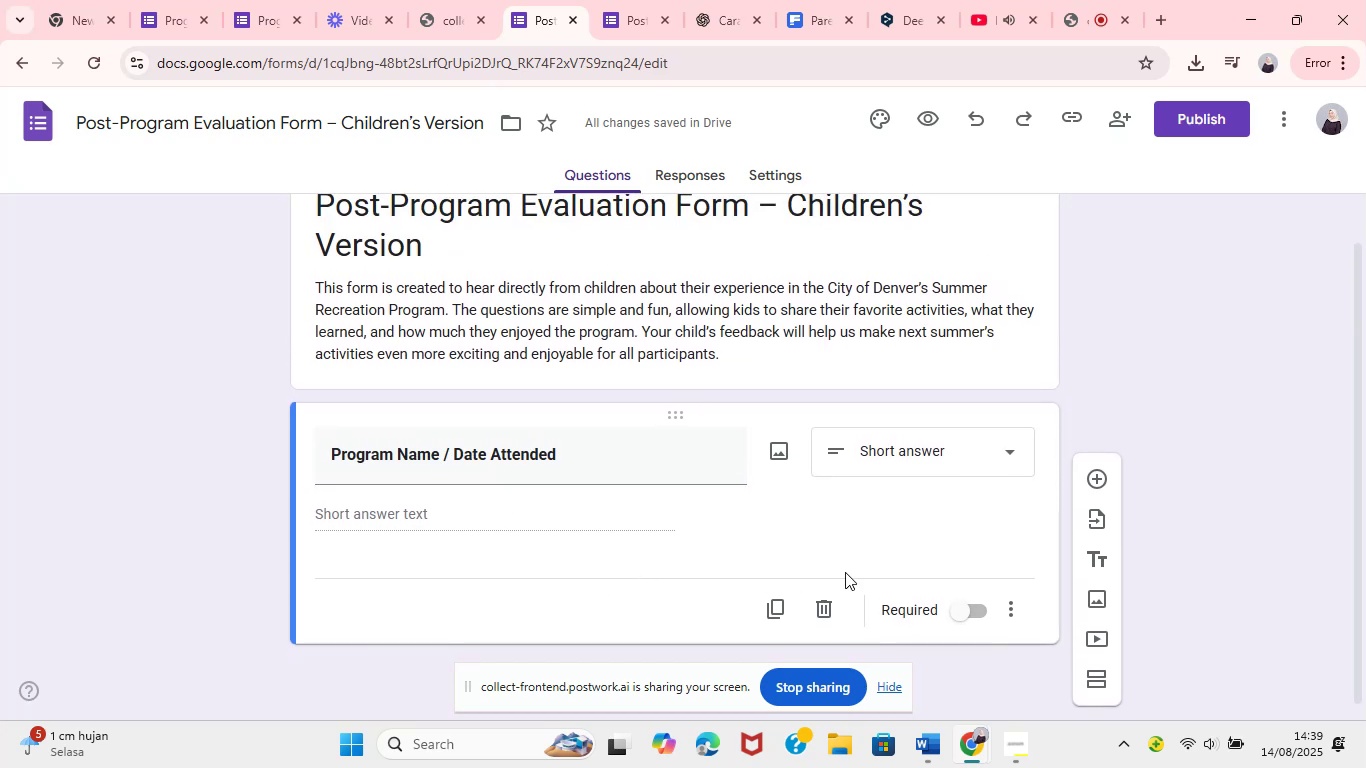 
wait(11.75)
 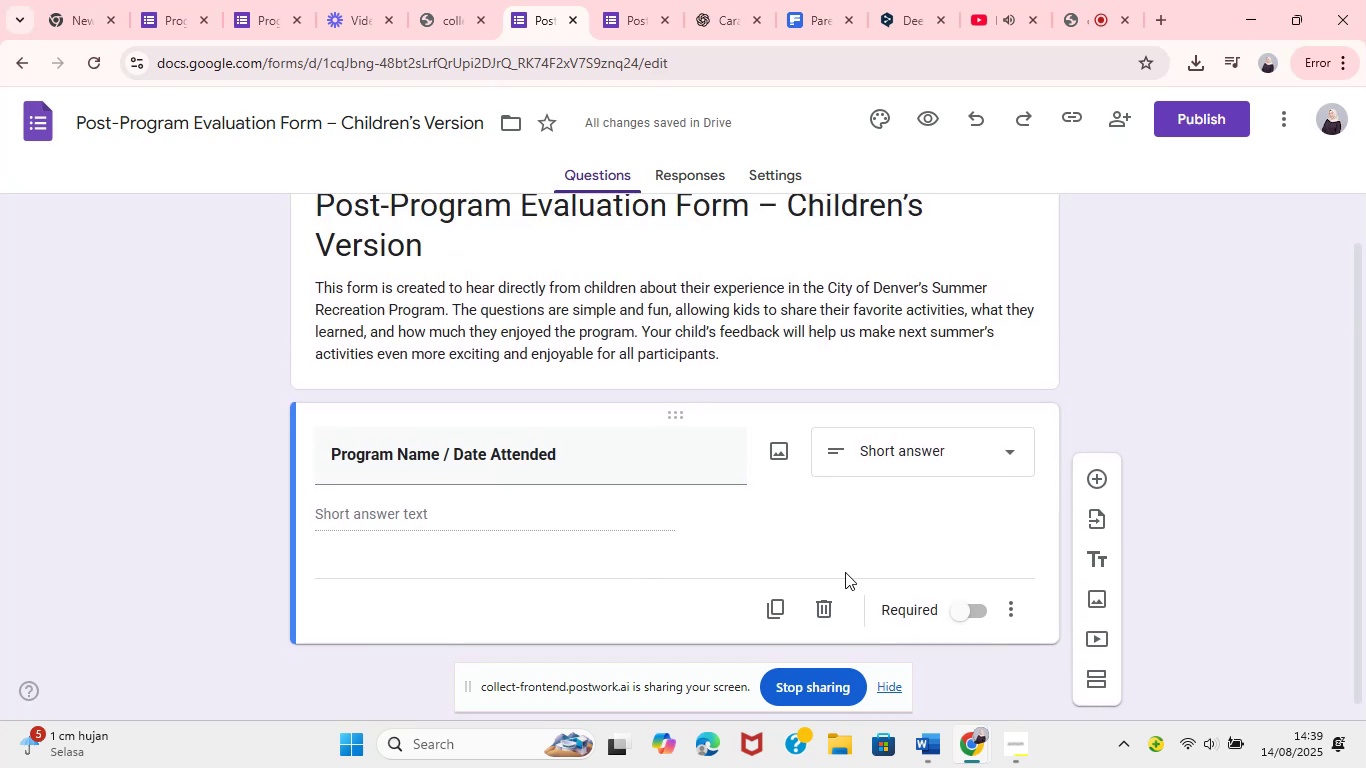 
mouse_move([1093, 518])
 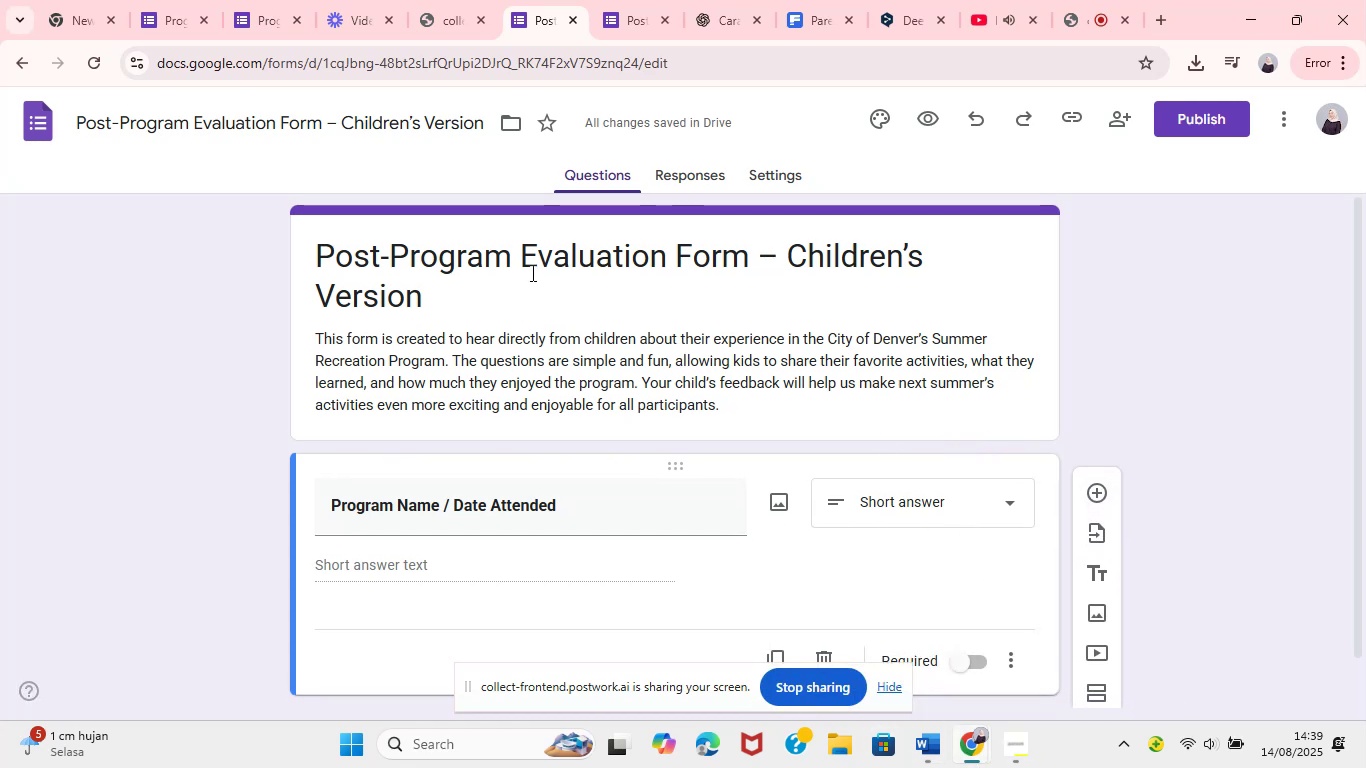 
left_click_drag(start_coordinate=[528, 257], to_coordinate=[893, 311])
 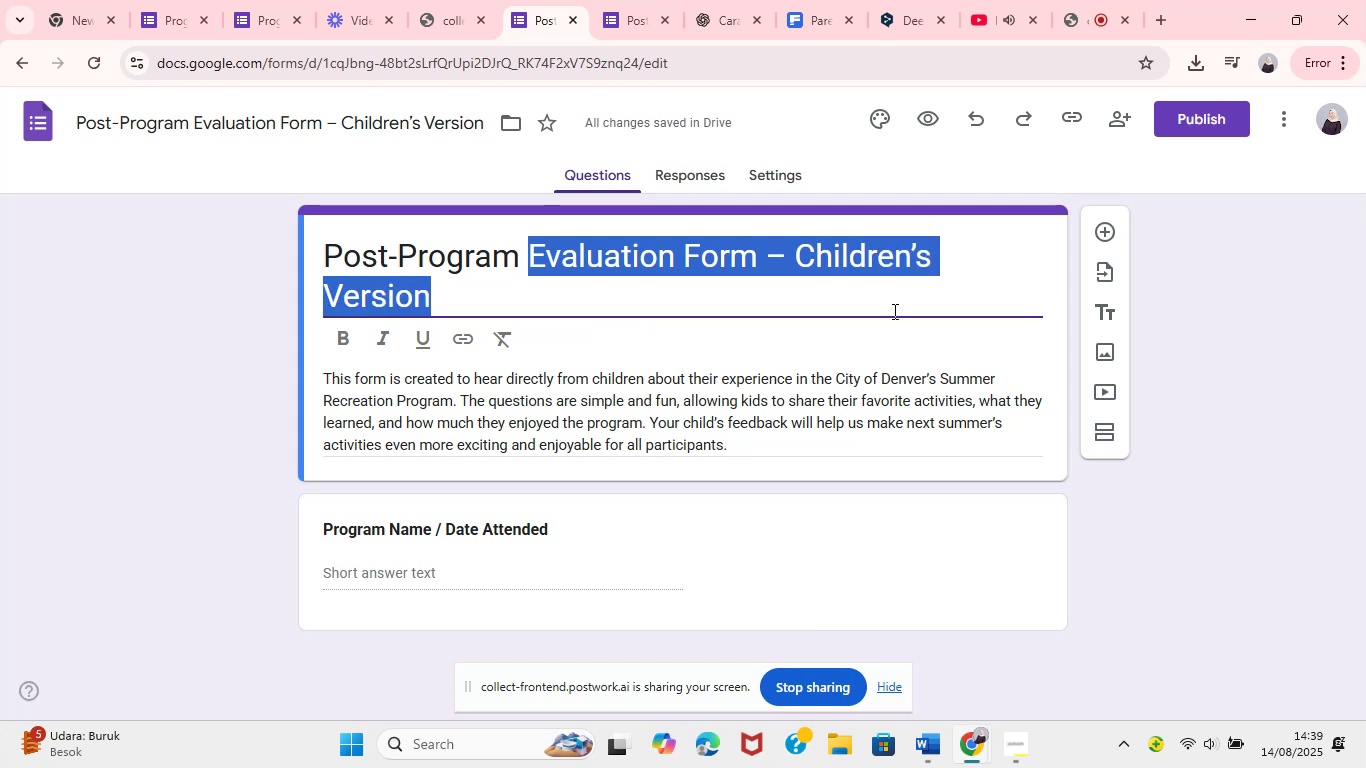 
key(Control+C)
 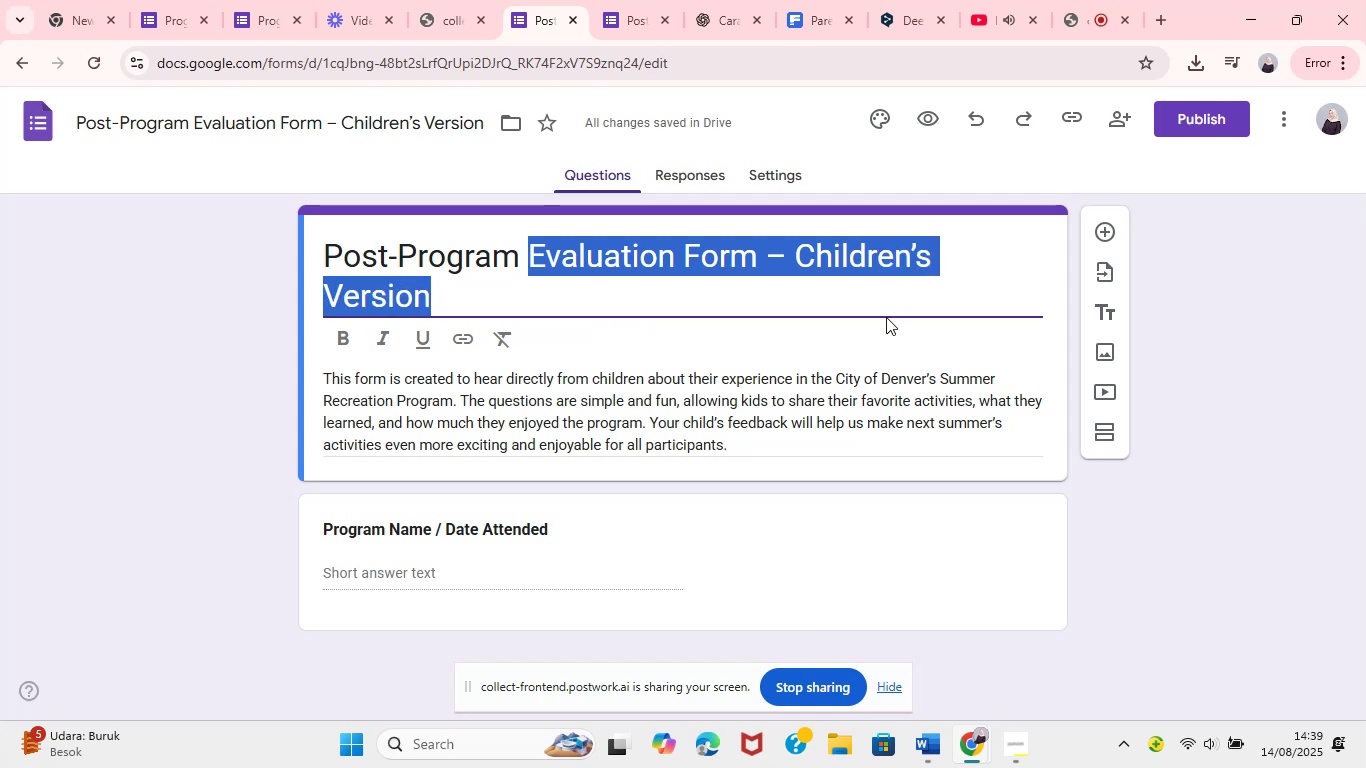 
key(Control+C)
 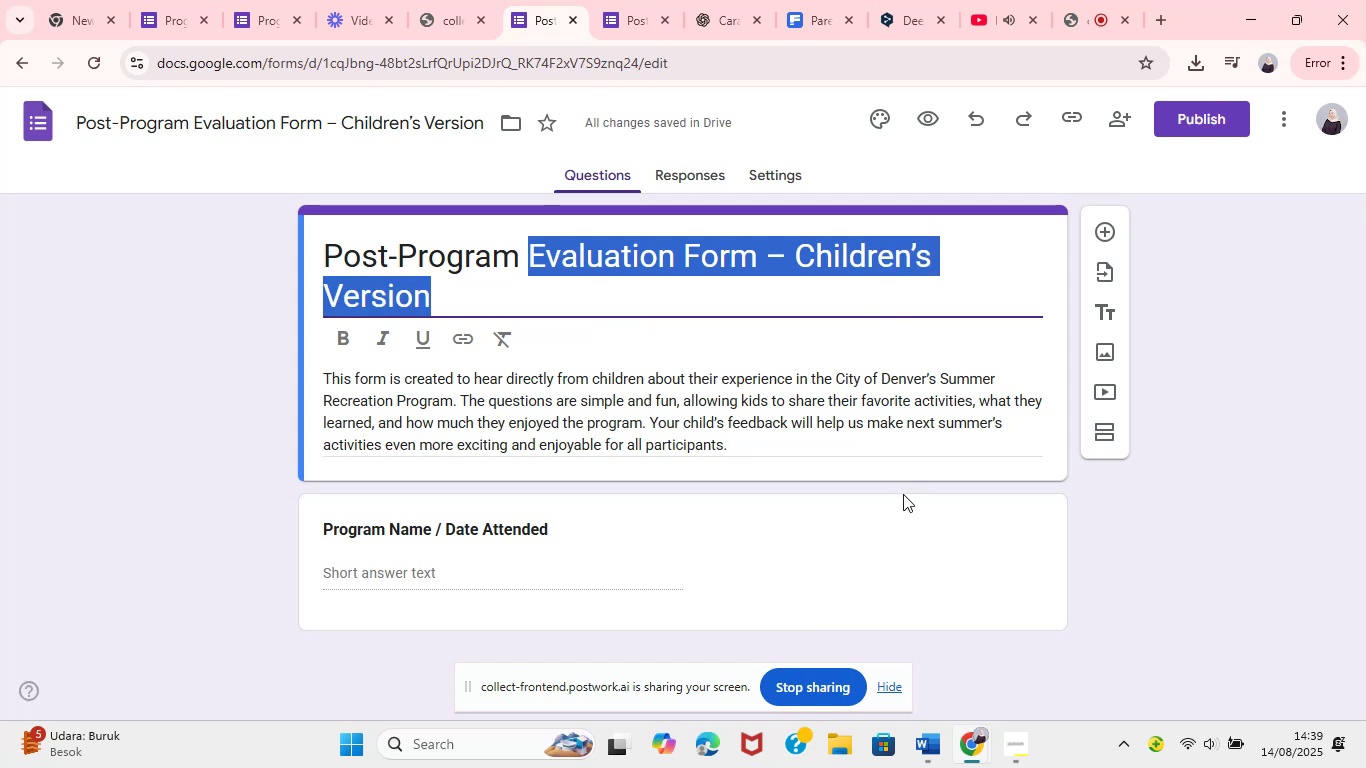 
left_click([813, 22])
 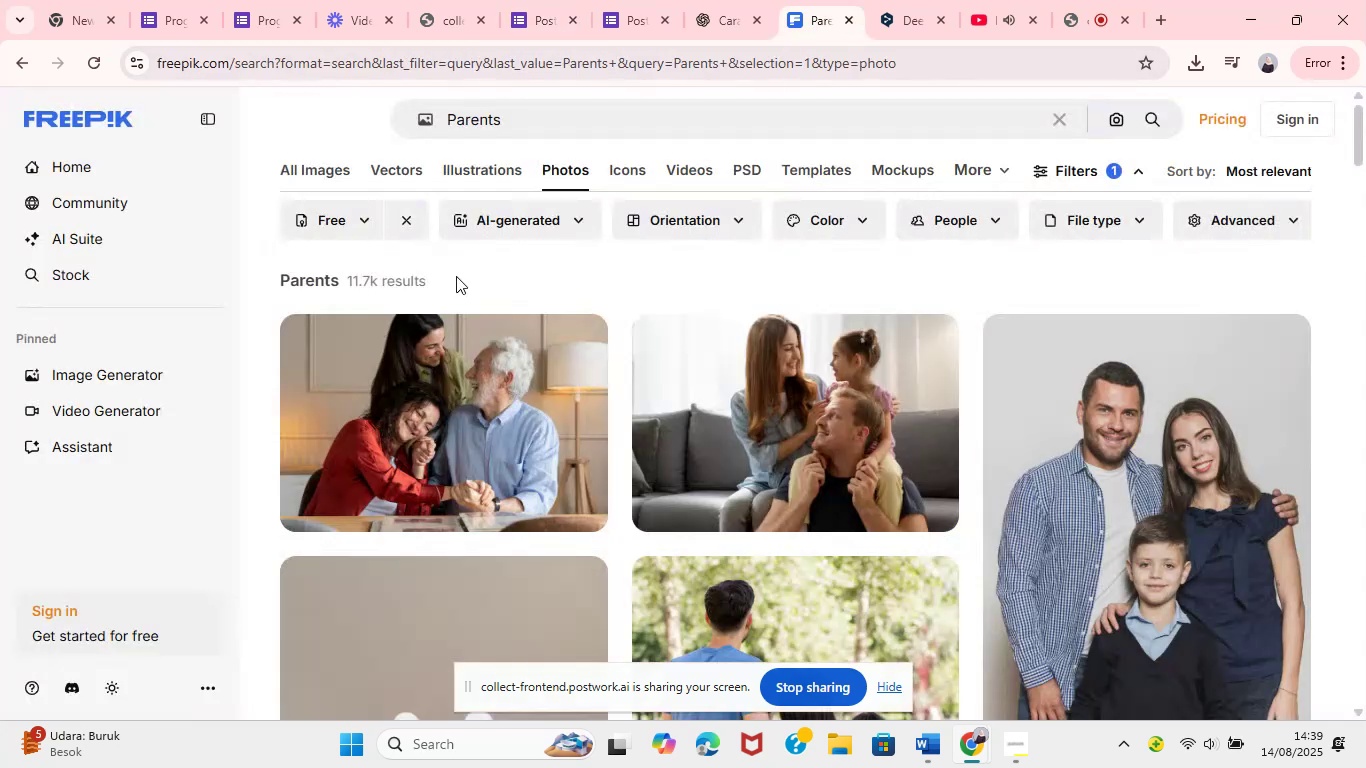 
left_click([551, 125])
 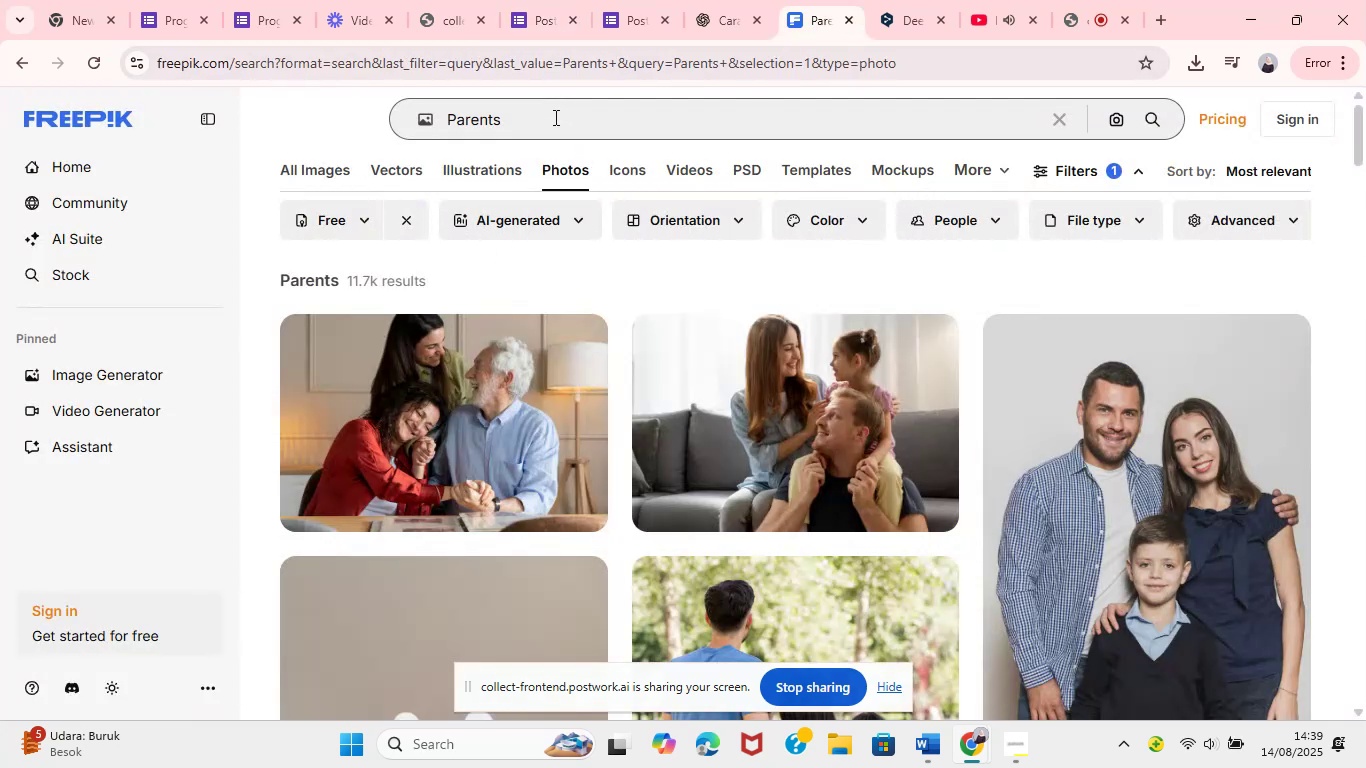 
key(Control+ControlLeft)
 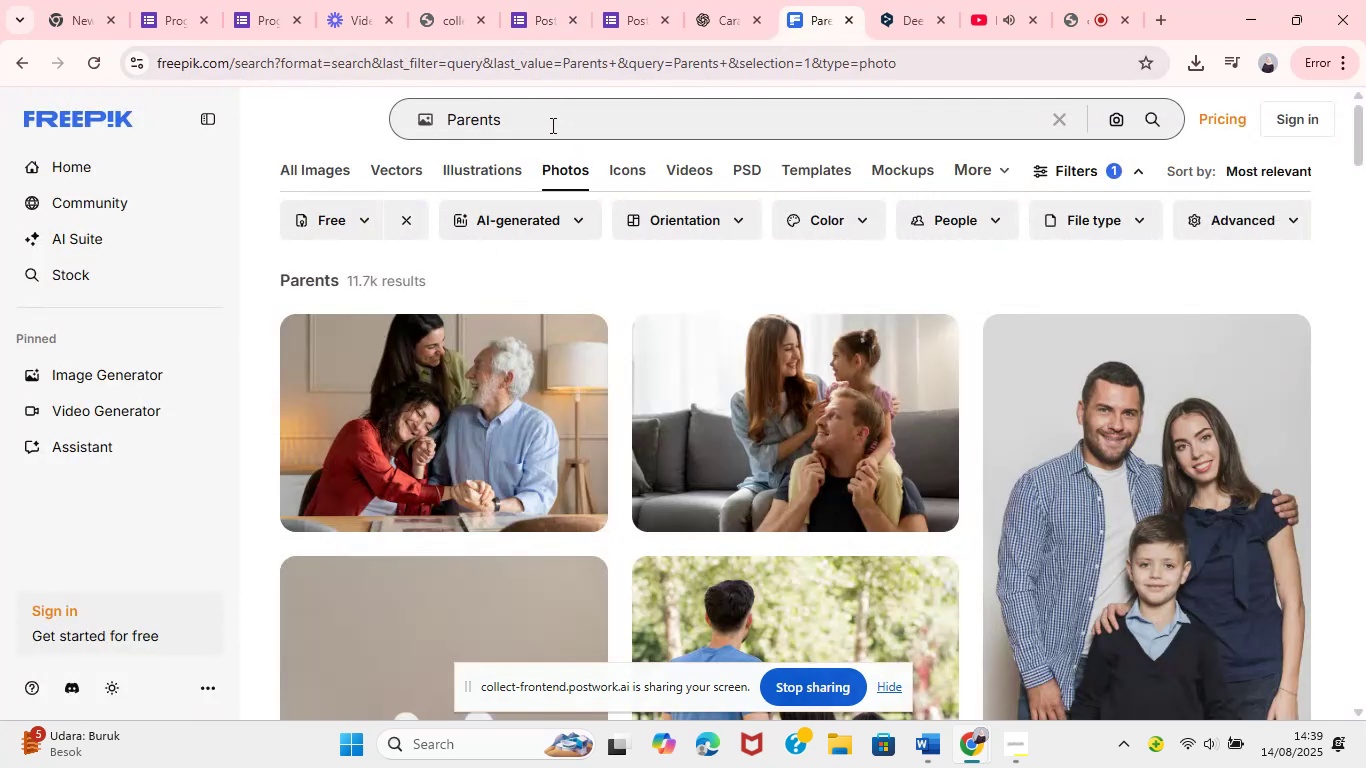 
key(Control+A)
 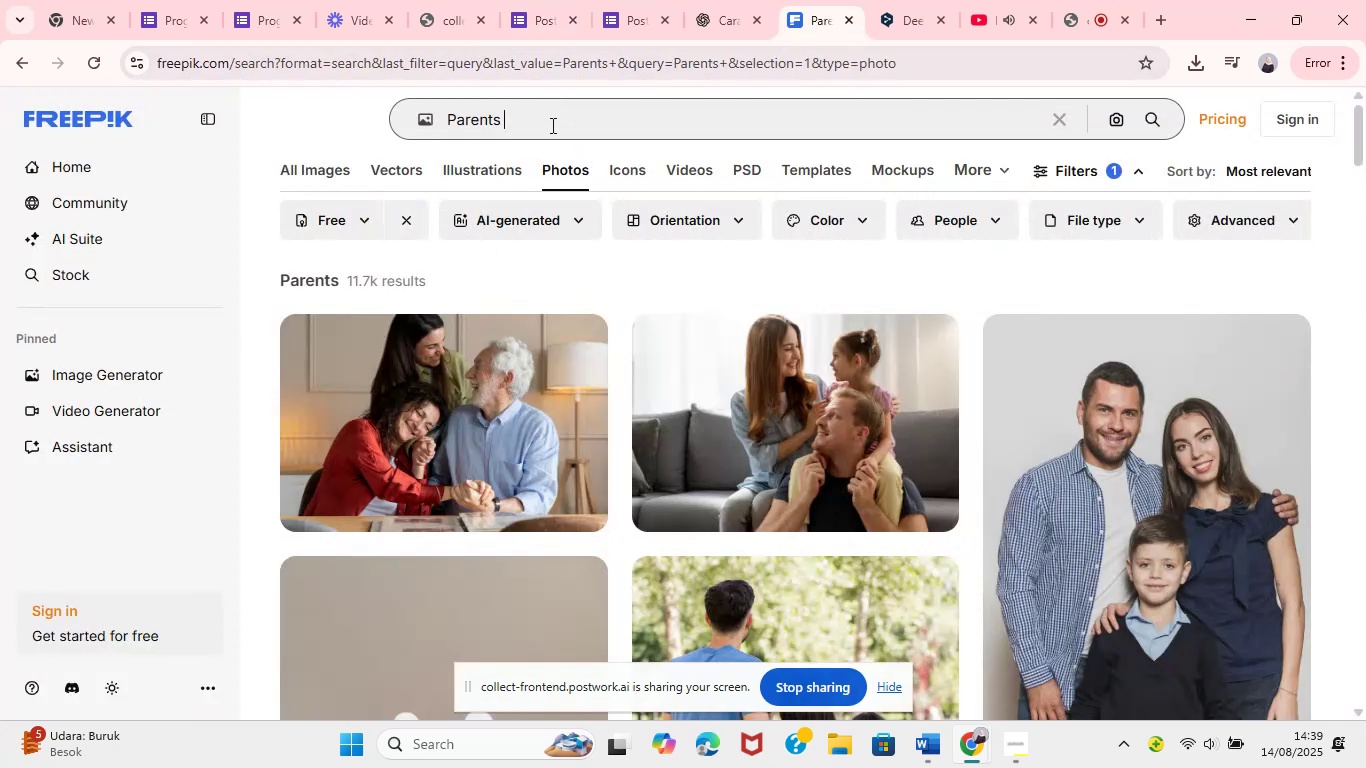 
hold_key(key=ControlLeft, duration=0.52)
 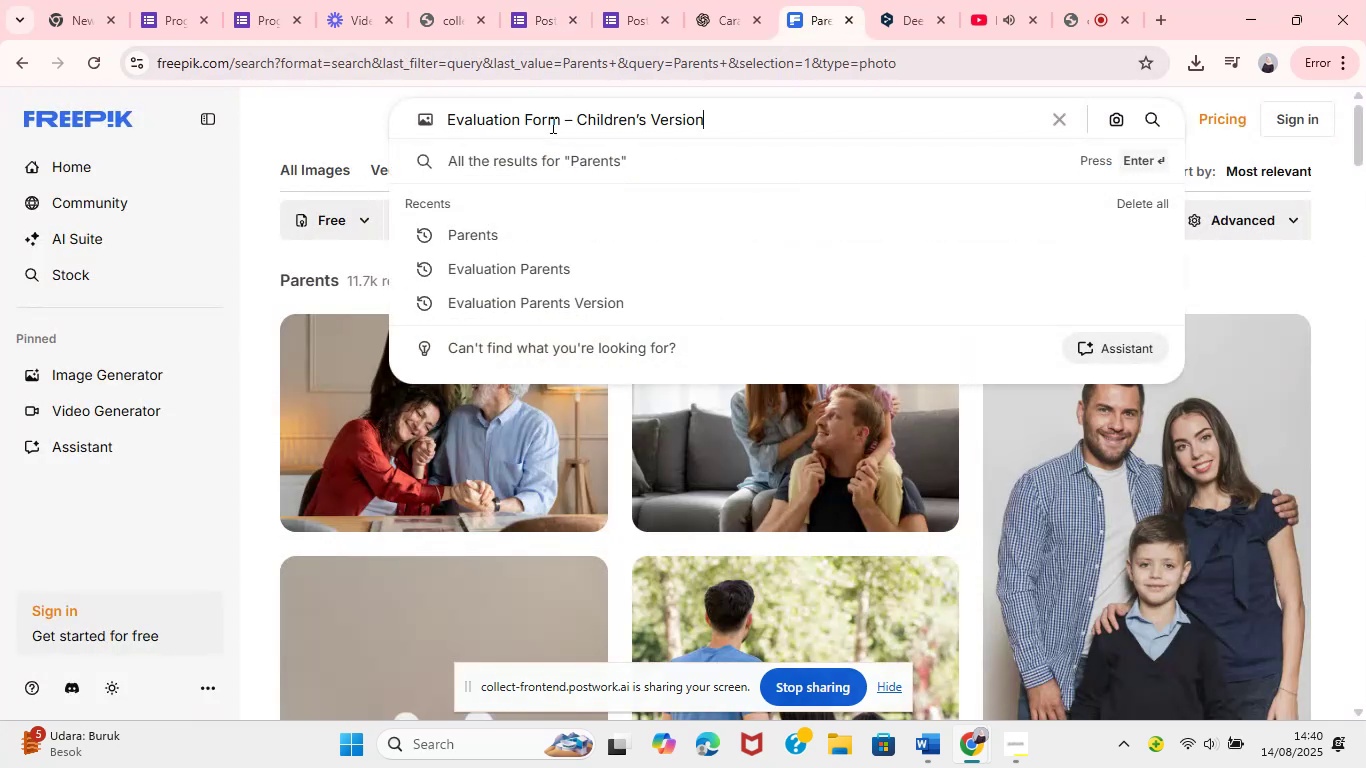 
left_click_drag(start_coordinate=[522, 120], to_coordinate=[579, 123])
 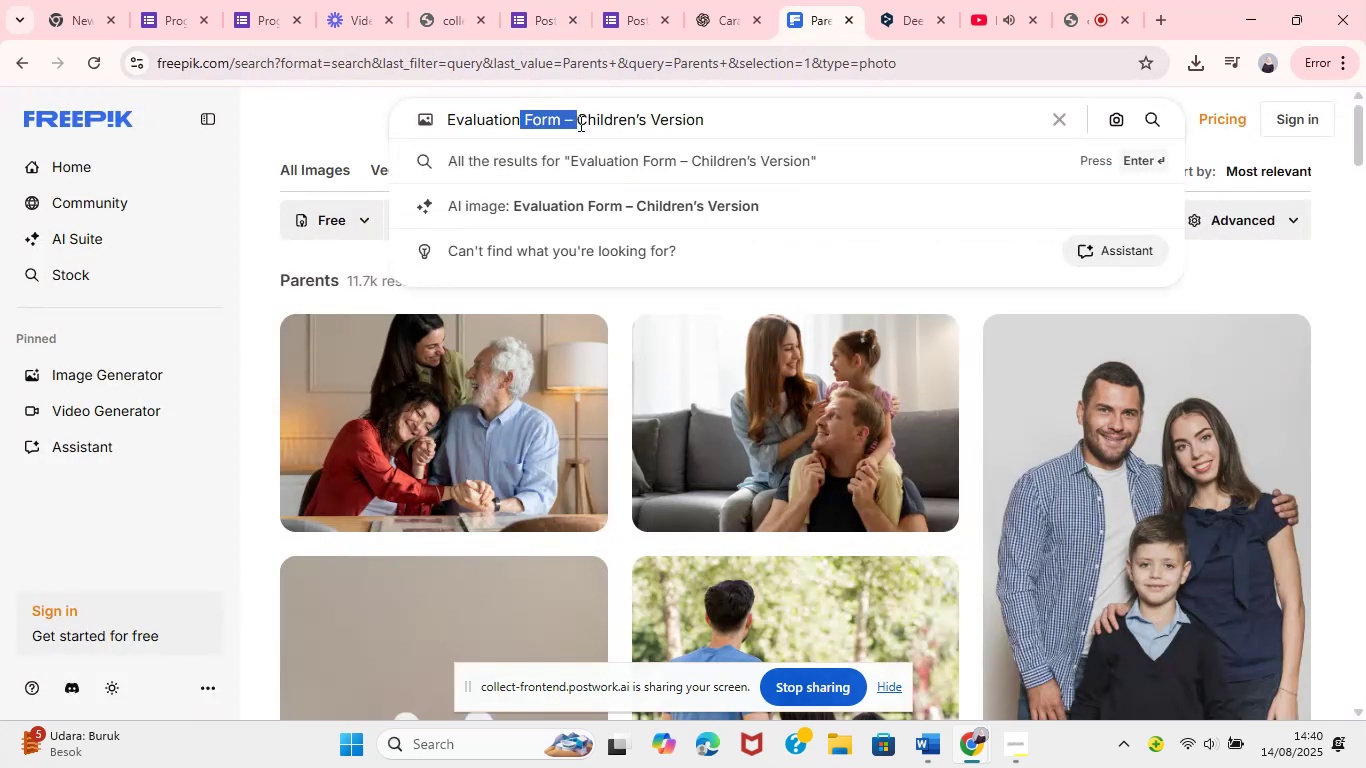 
key(Backspace)
 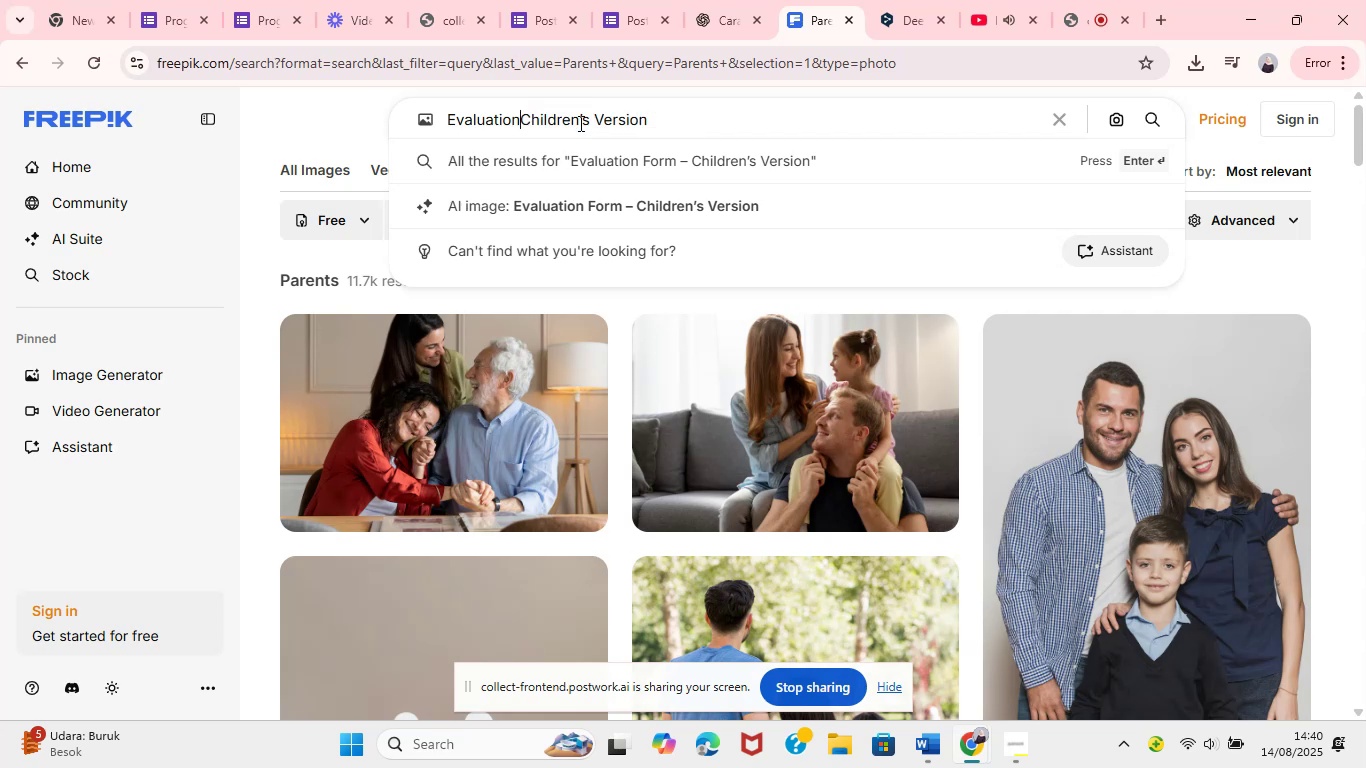 
key(Space)
 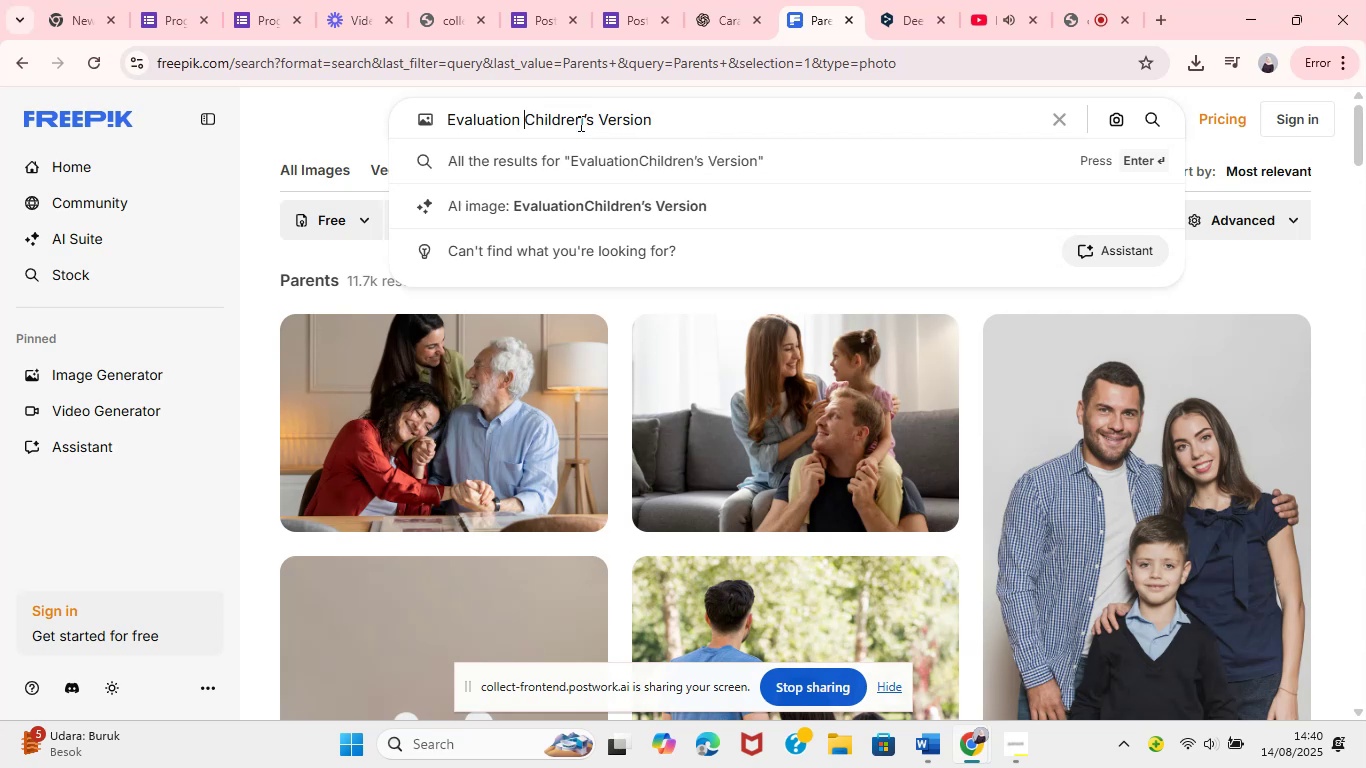 
left_click_drag(start_coordinate=[596, 121], to_coordinate=[683, 118])
 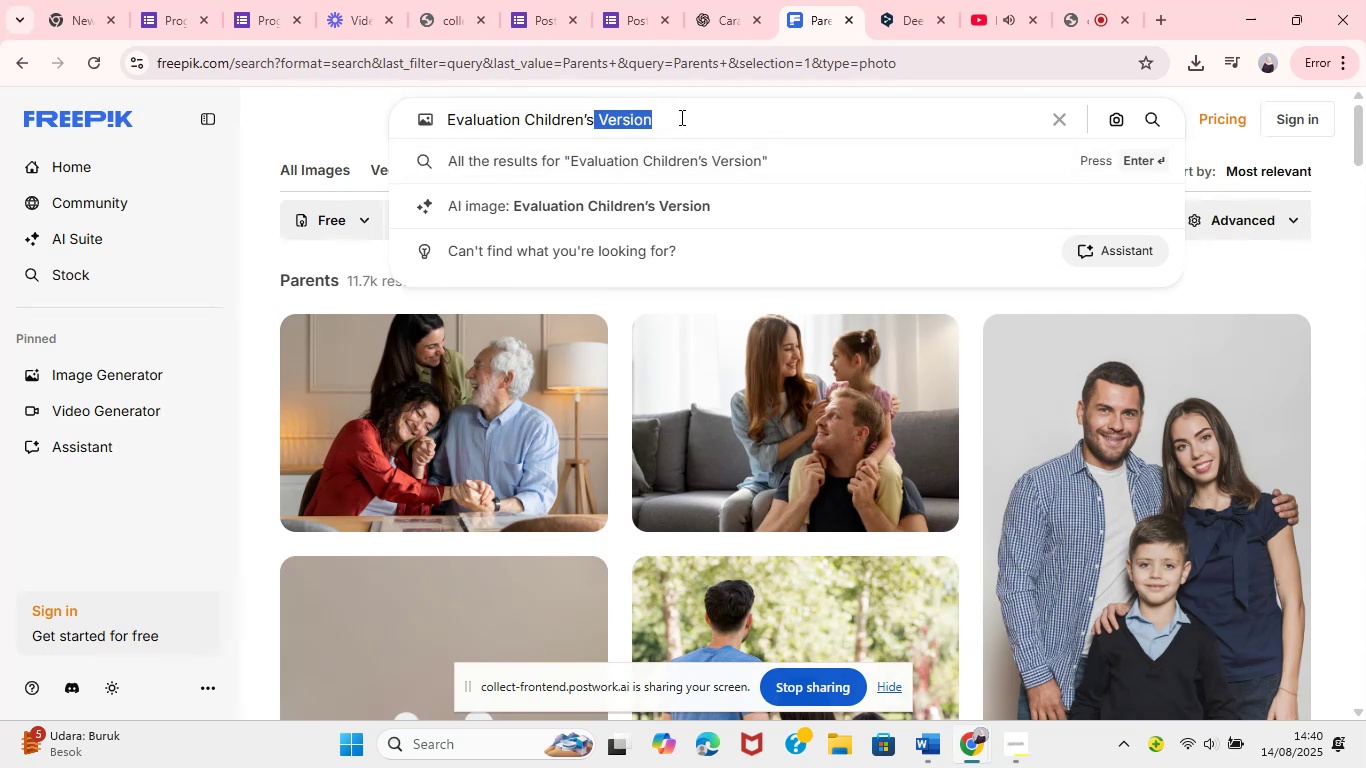 
key(Backspace)
 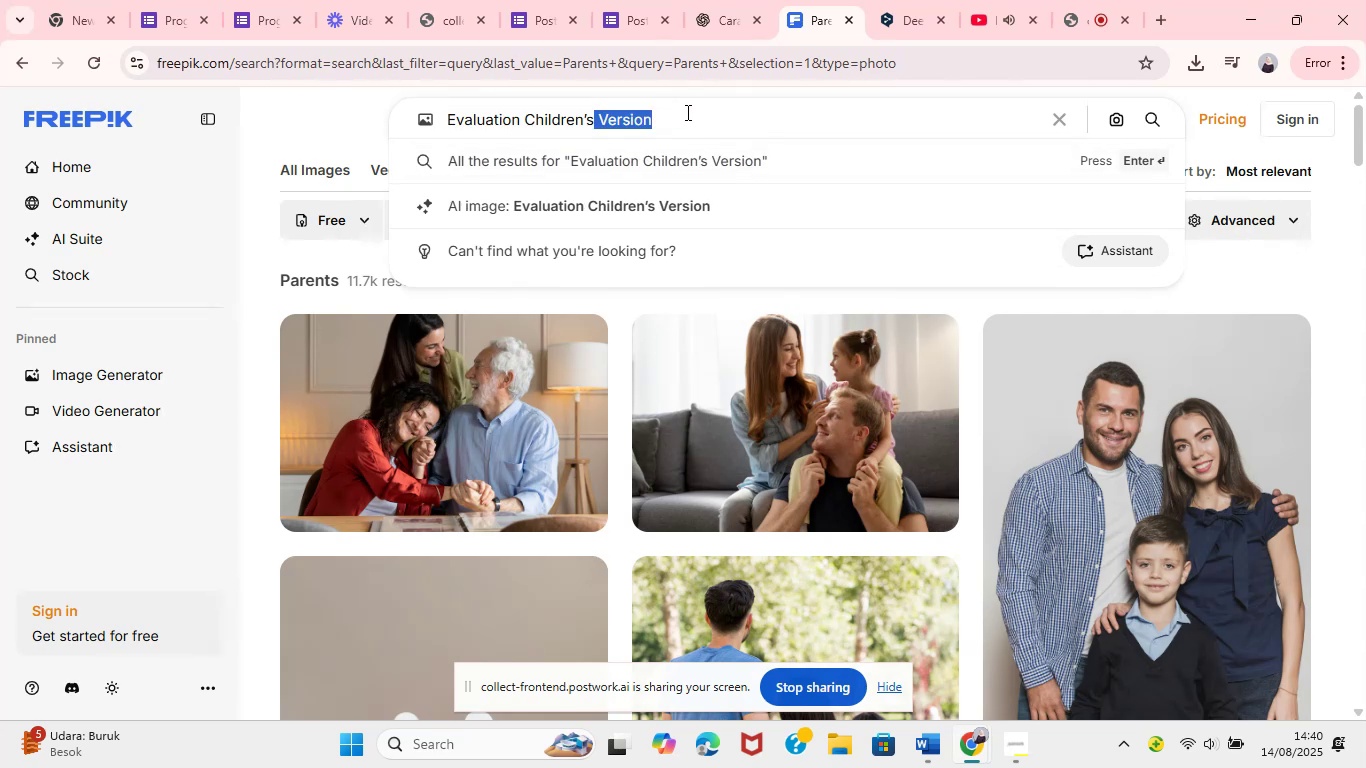 
key(Enter)
 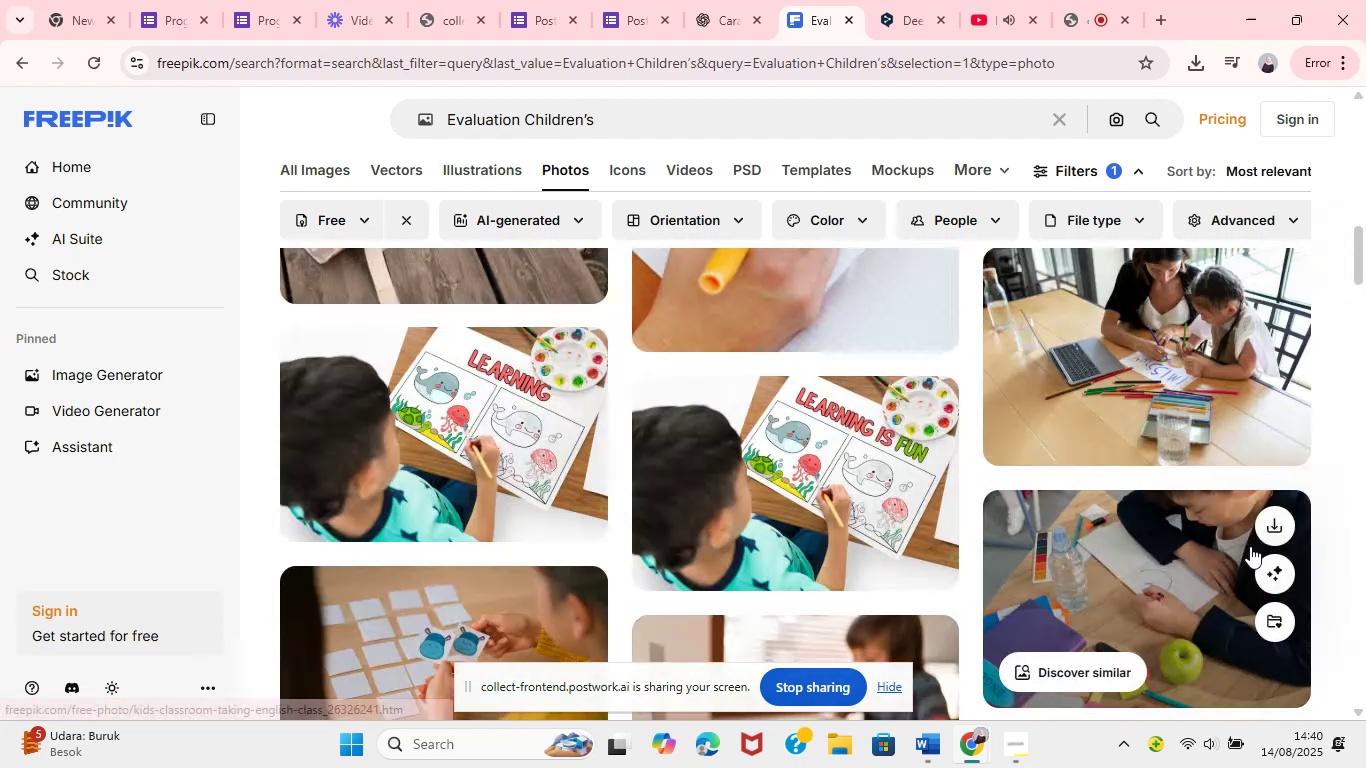 
wait(25.47)
 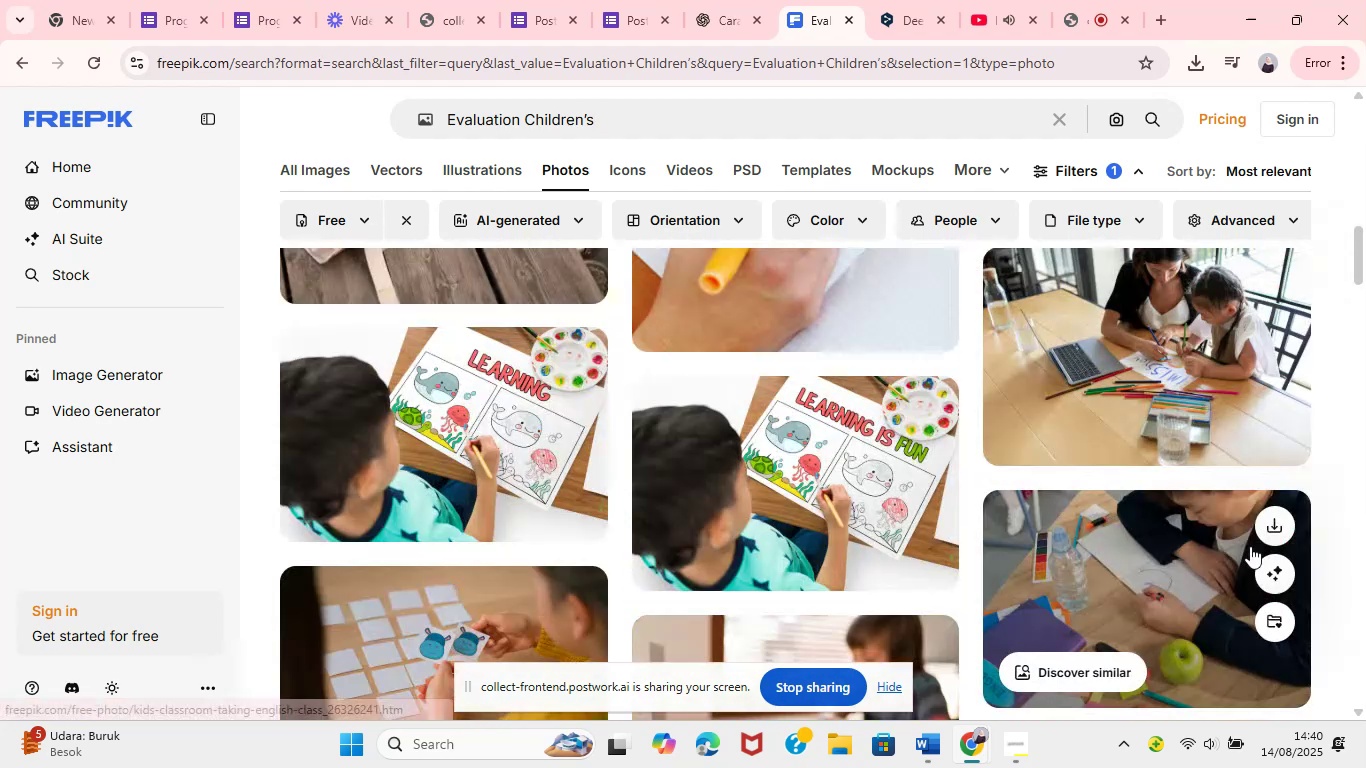 
left_click_drag(start_coordinate=[523, 121], to_coordinate=[395, 120])
 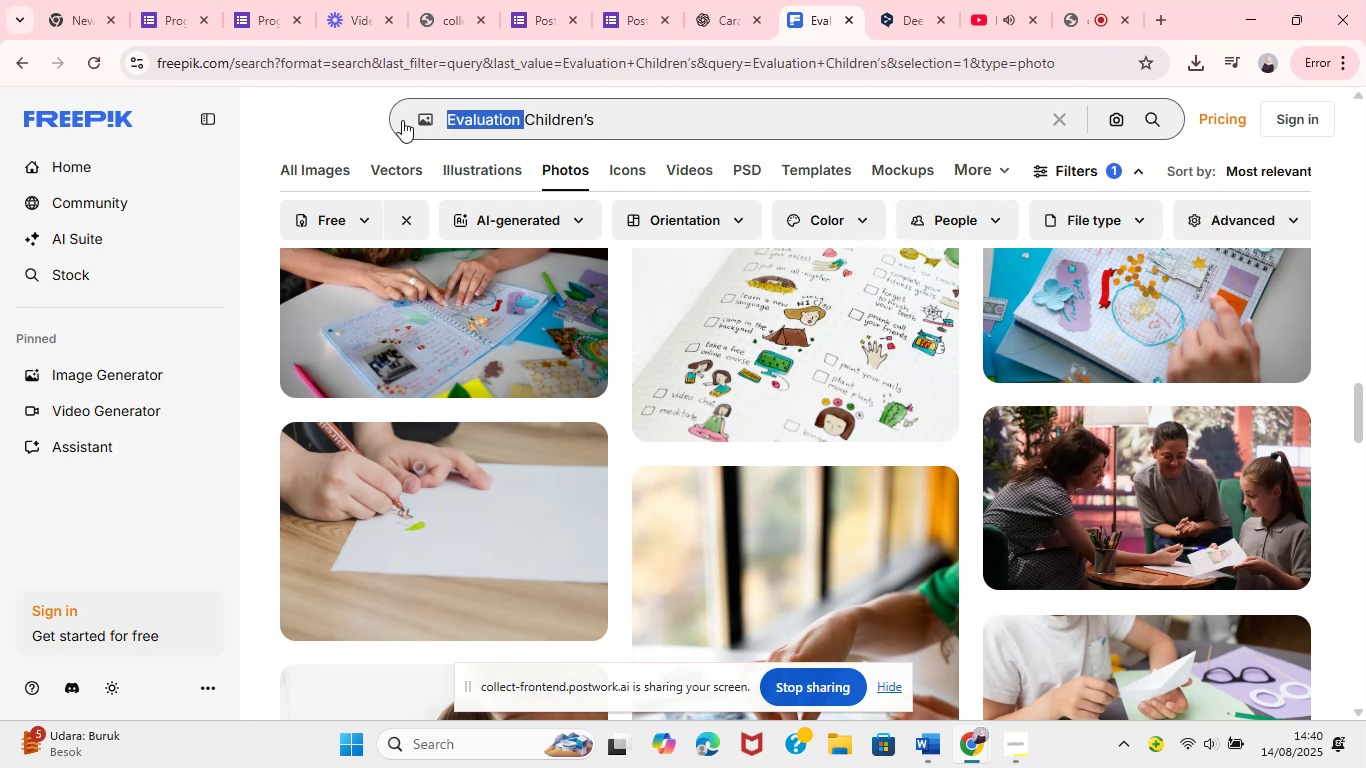 
hold_key(key=Backspace, duration=0.57)
 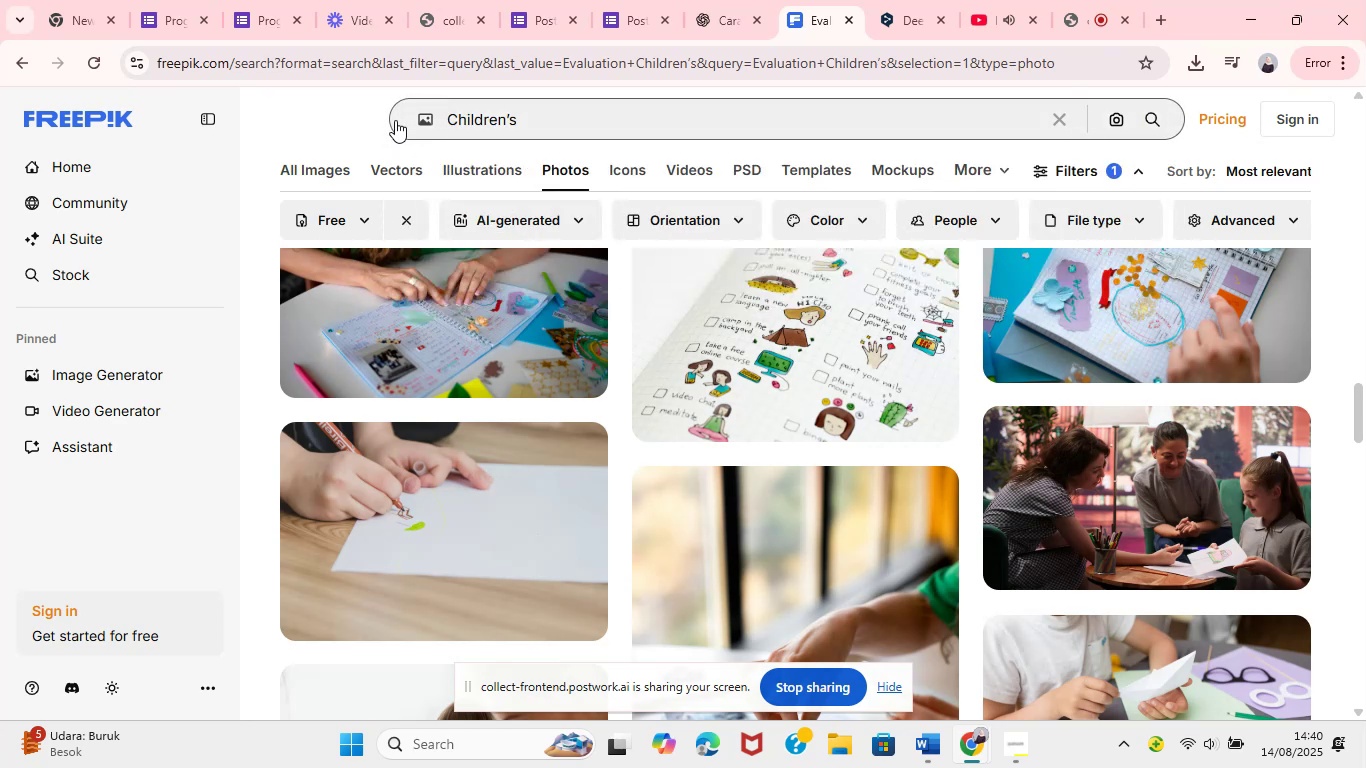 
key(Enter)
 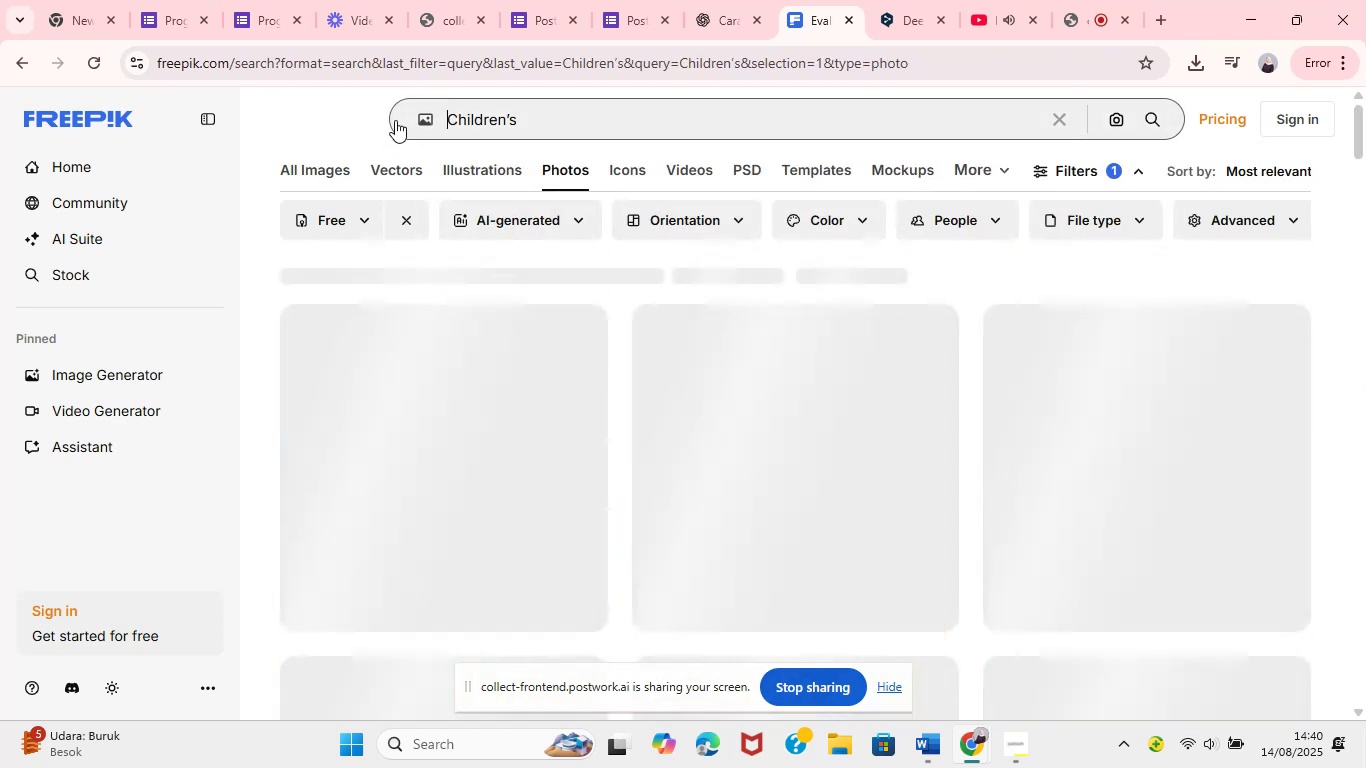 
mouse_move([610, 415])
 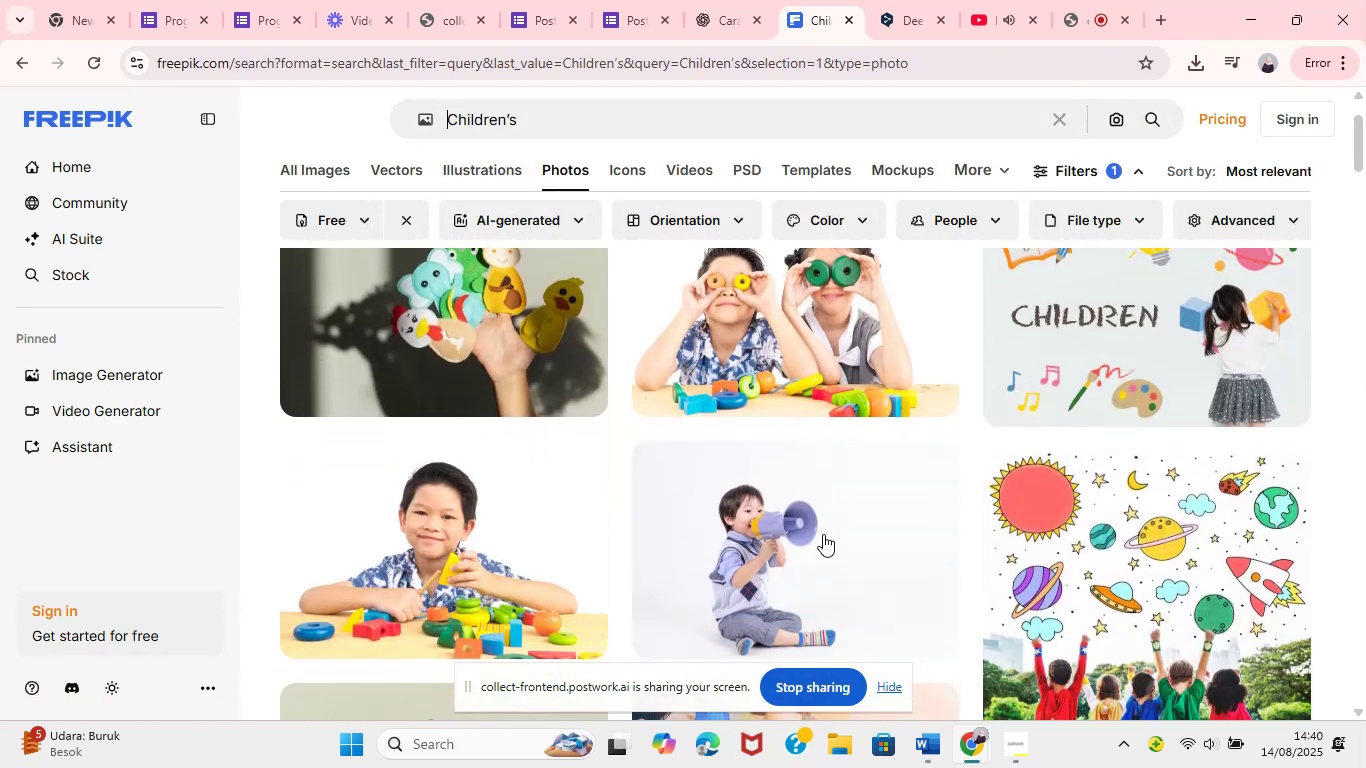 
mouse_move([802, 511])
 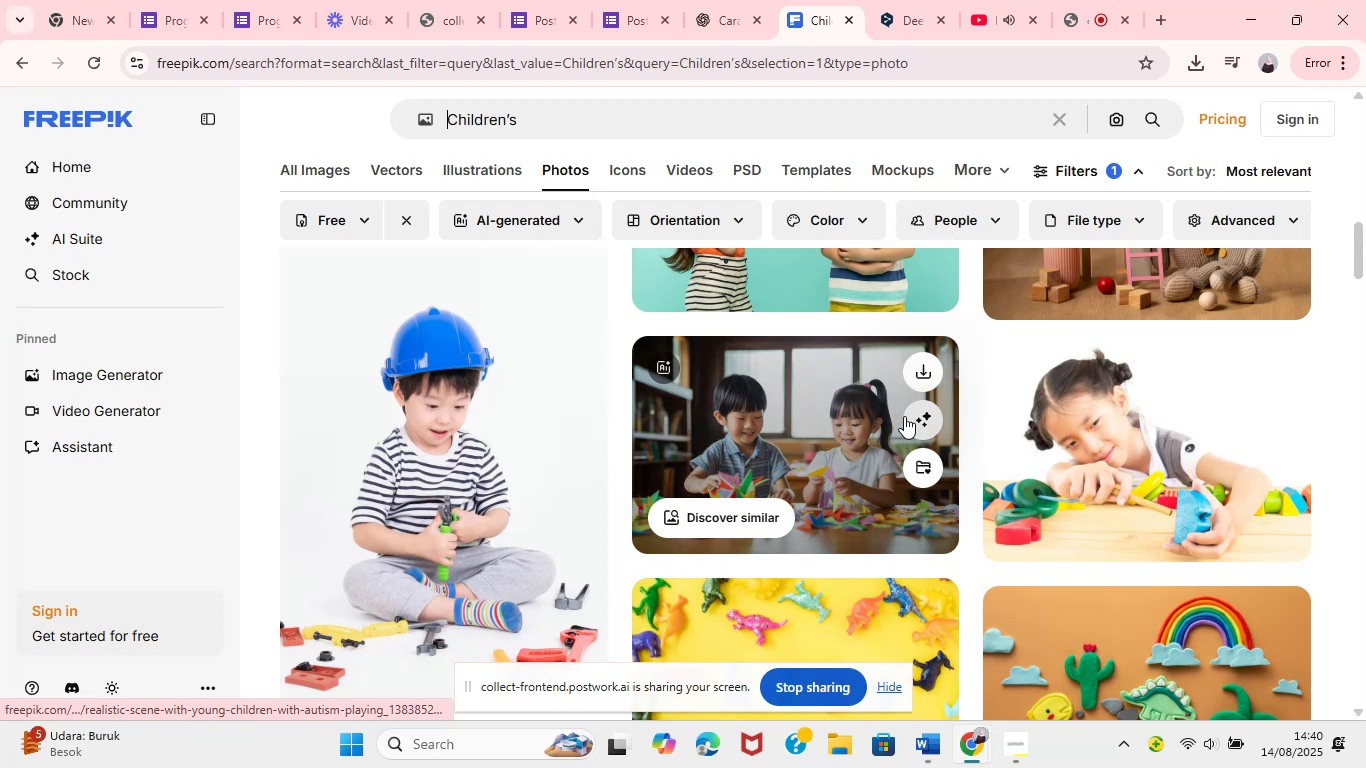 
left_click([925, 368])
 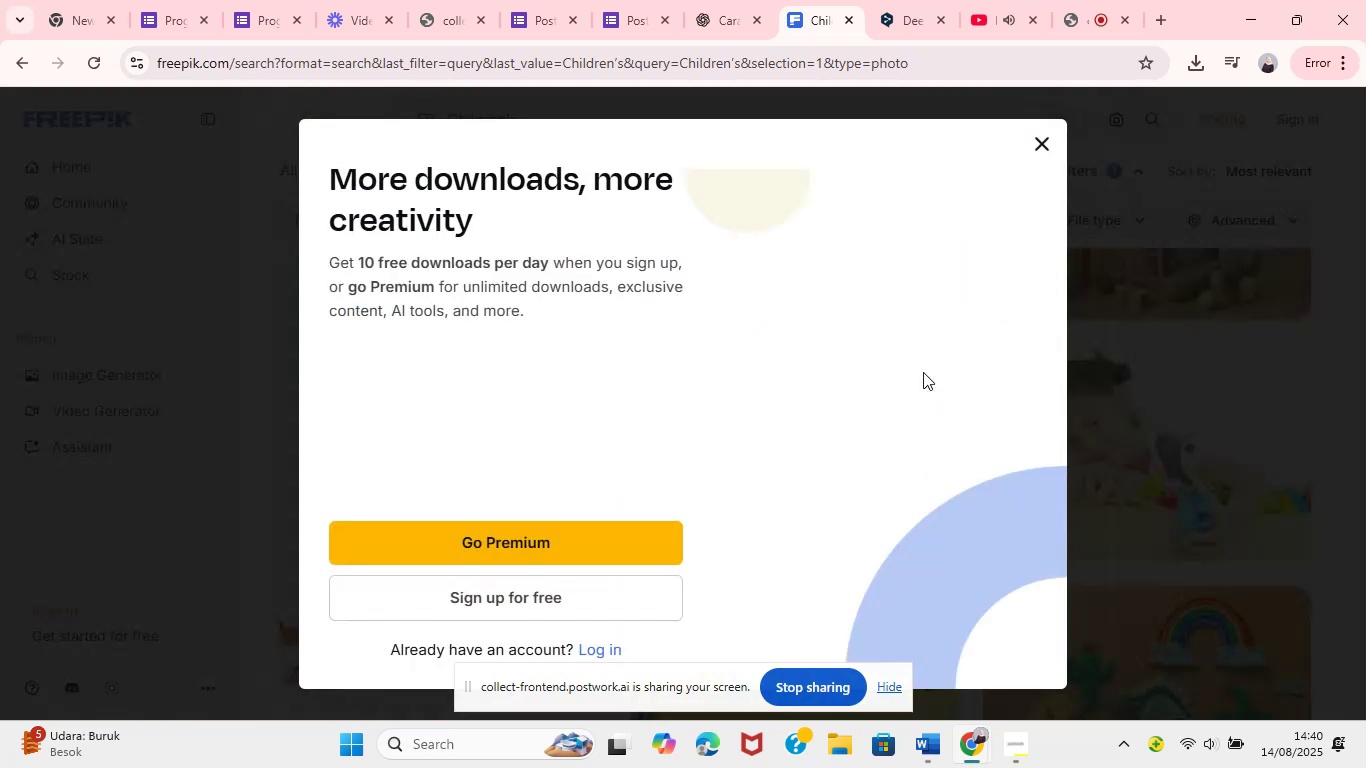 
left_click([1037, 142])
 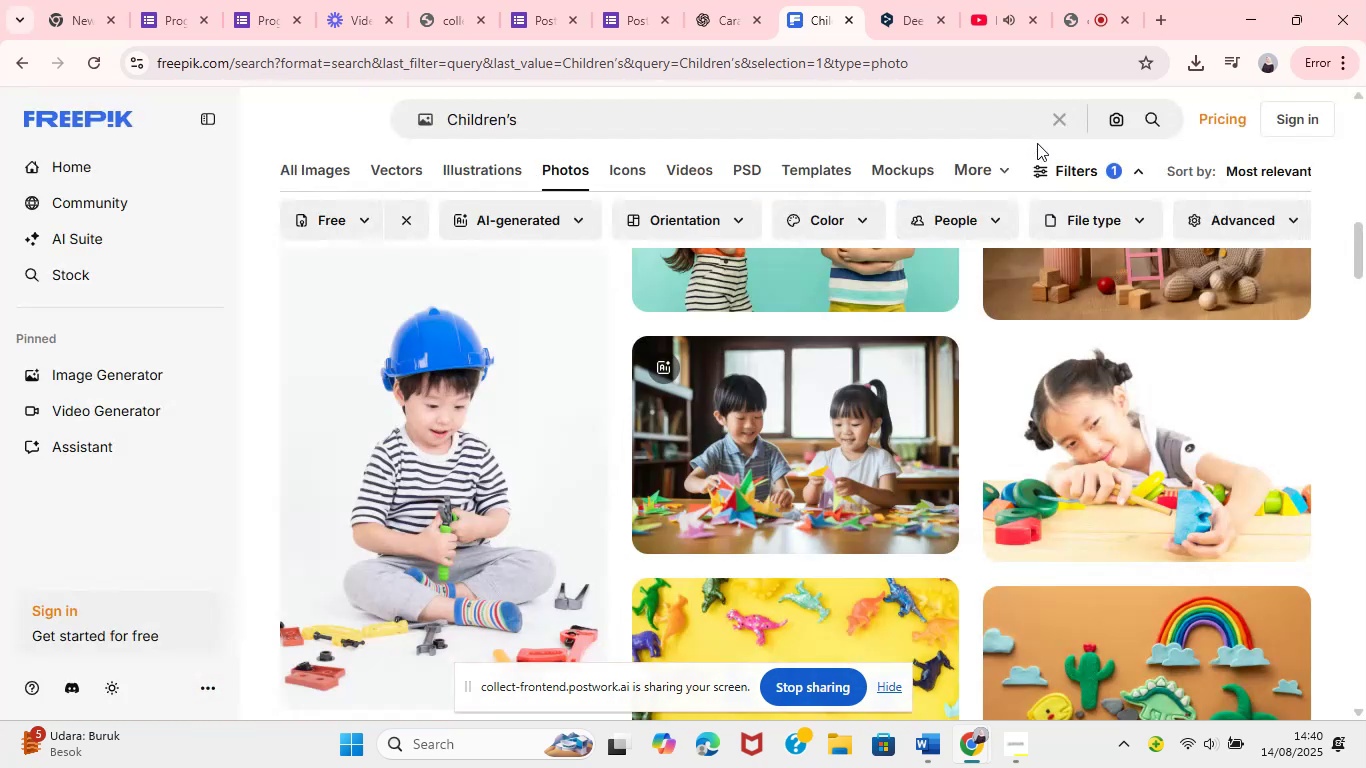 
left_click([1288, 121])
 